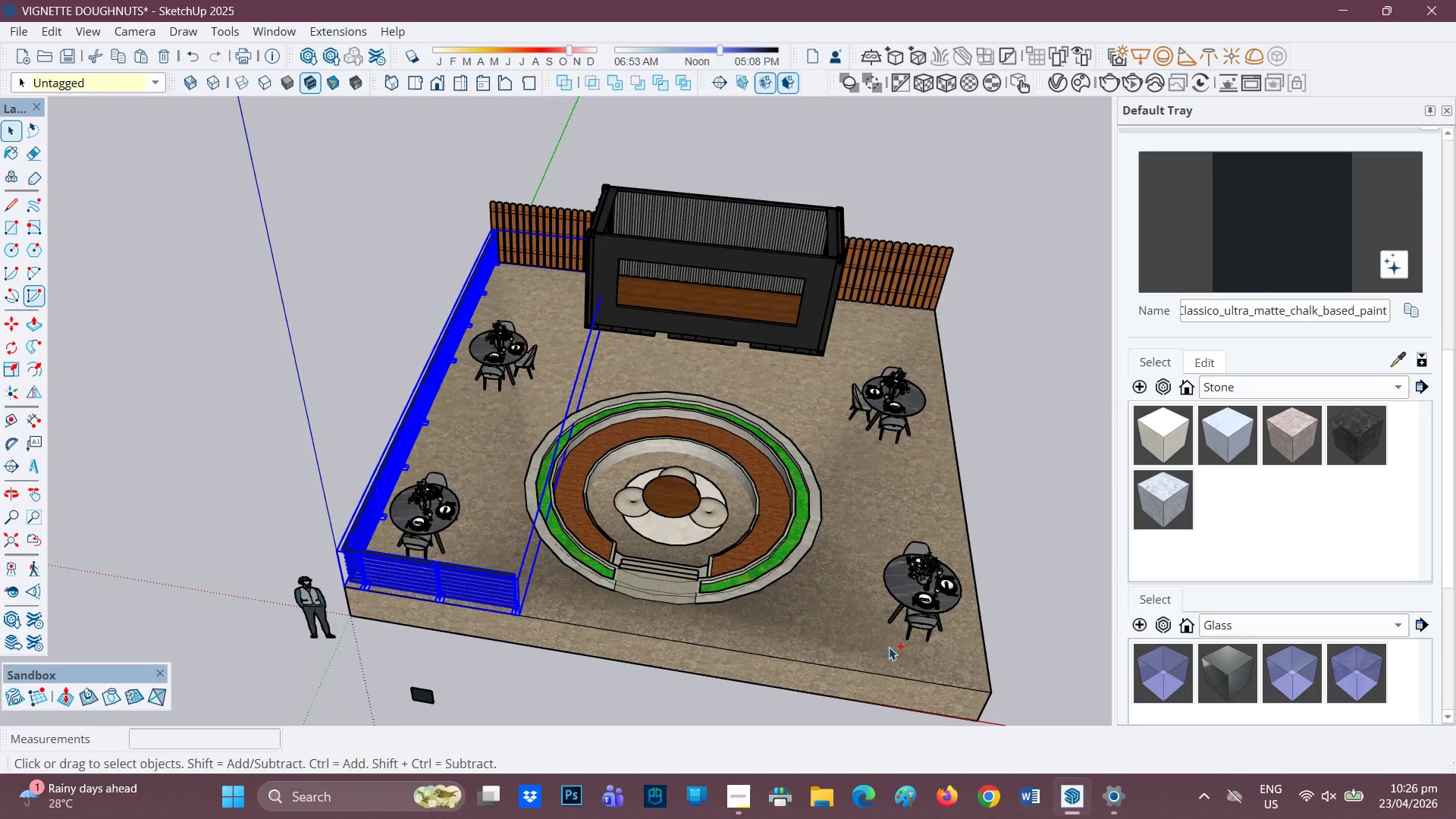 
scroll: coordinate [888, 651], scroll_direction: up, amount: 1.0
 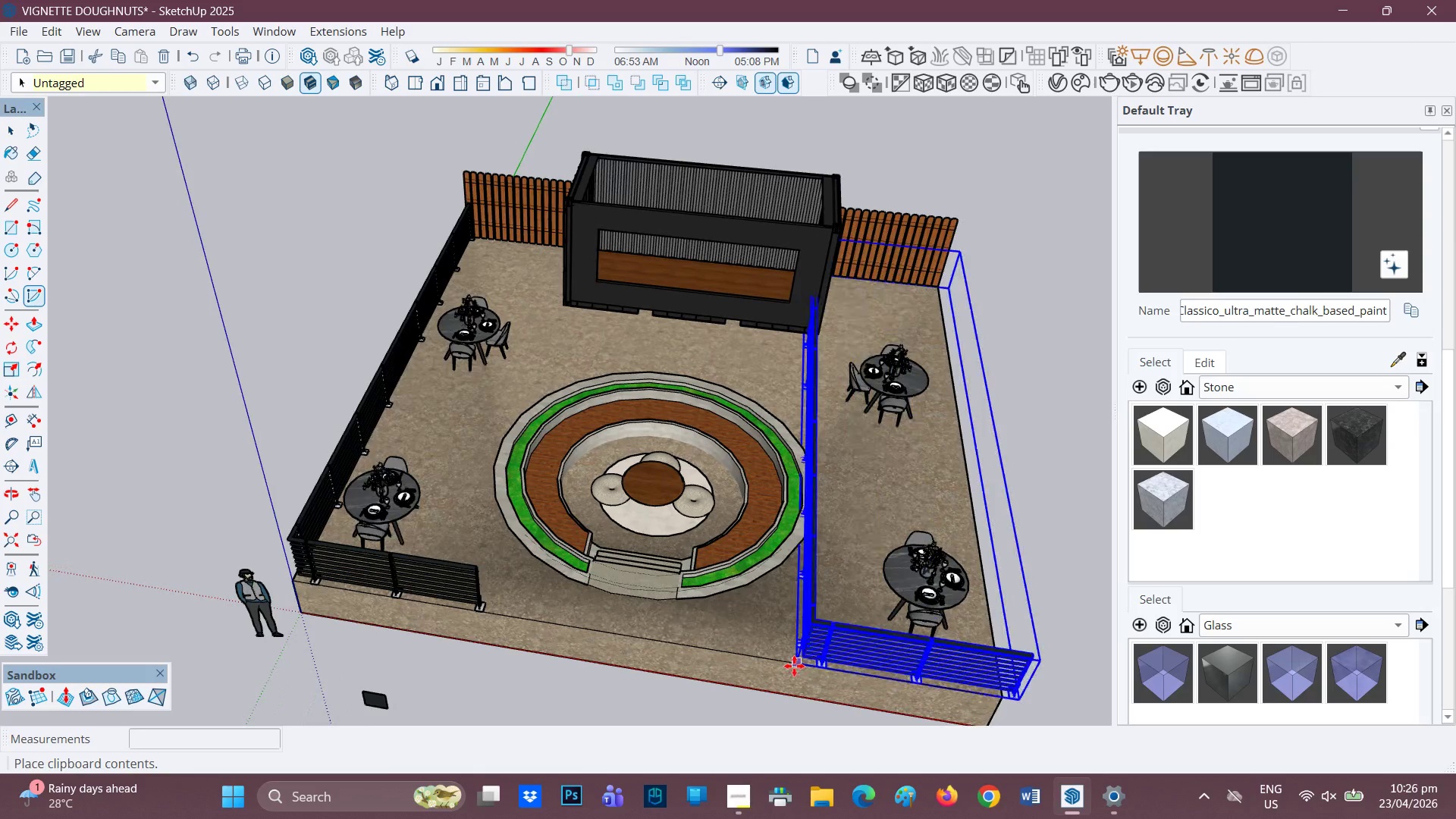 
left_click([783, 655])
 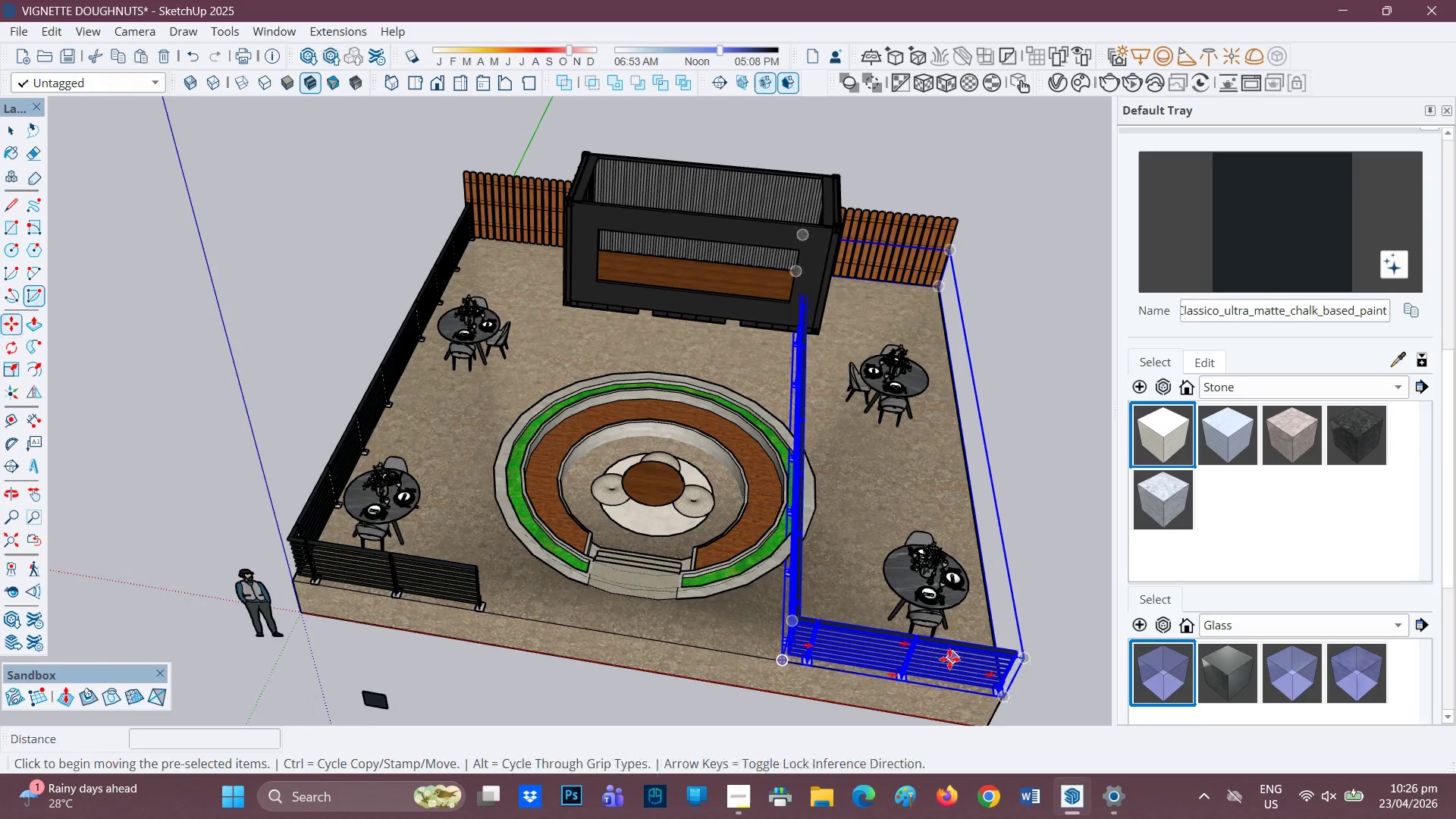 
scroll: coordinate [830, 661], scroll_direction: up, amount: 23.0
 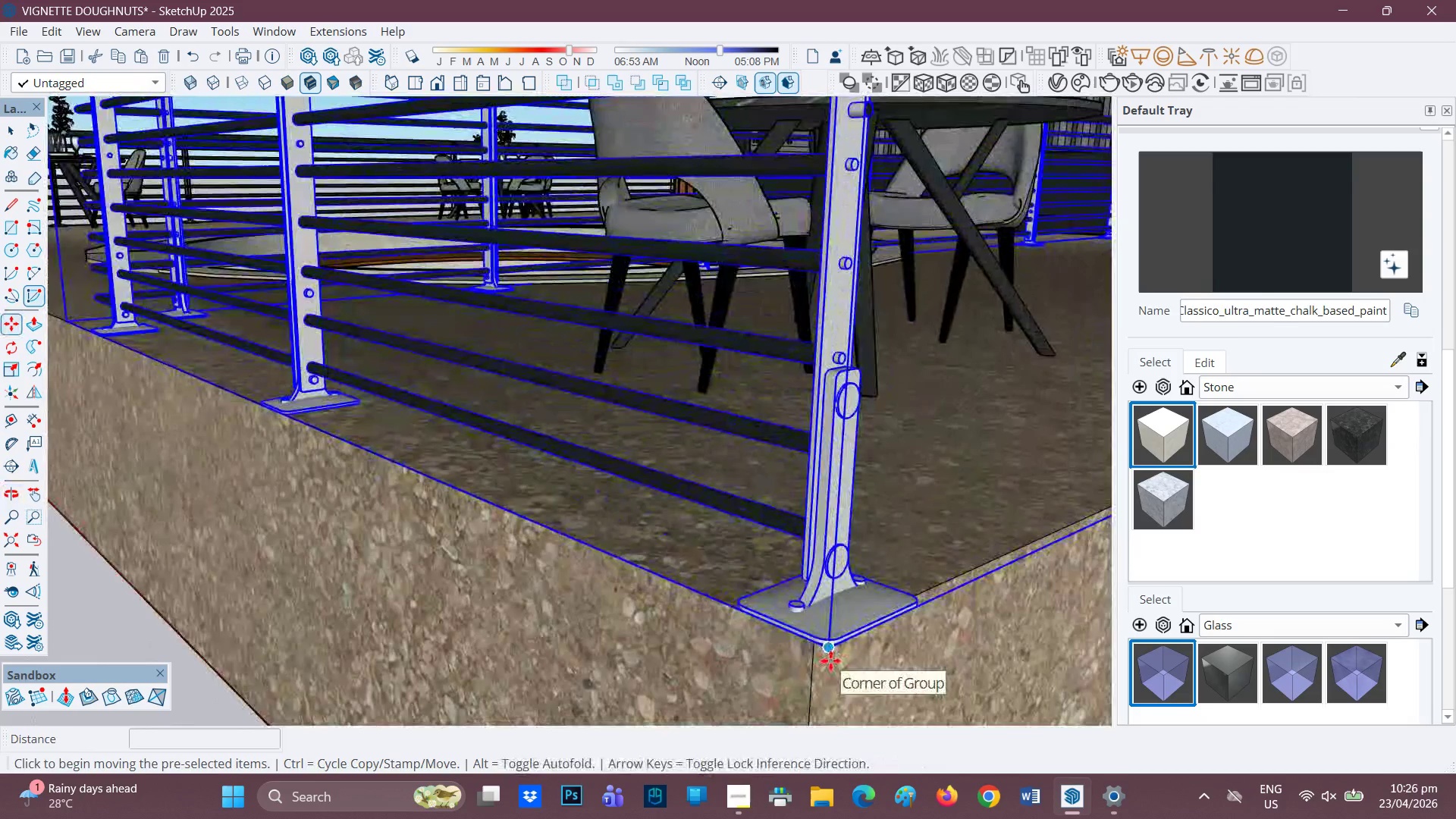 
left_click([830, 661])
 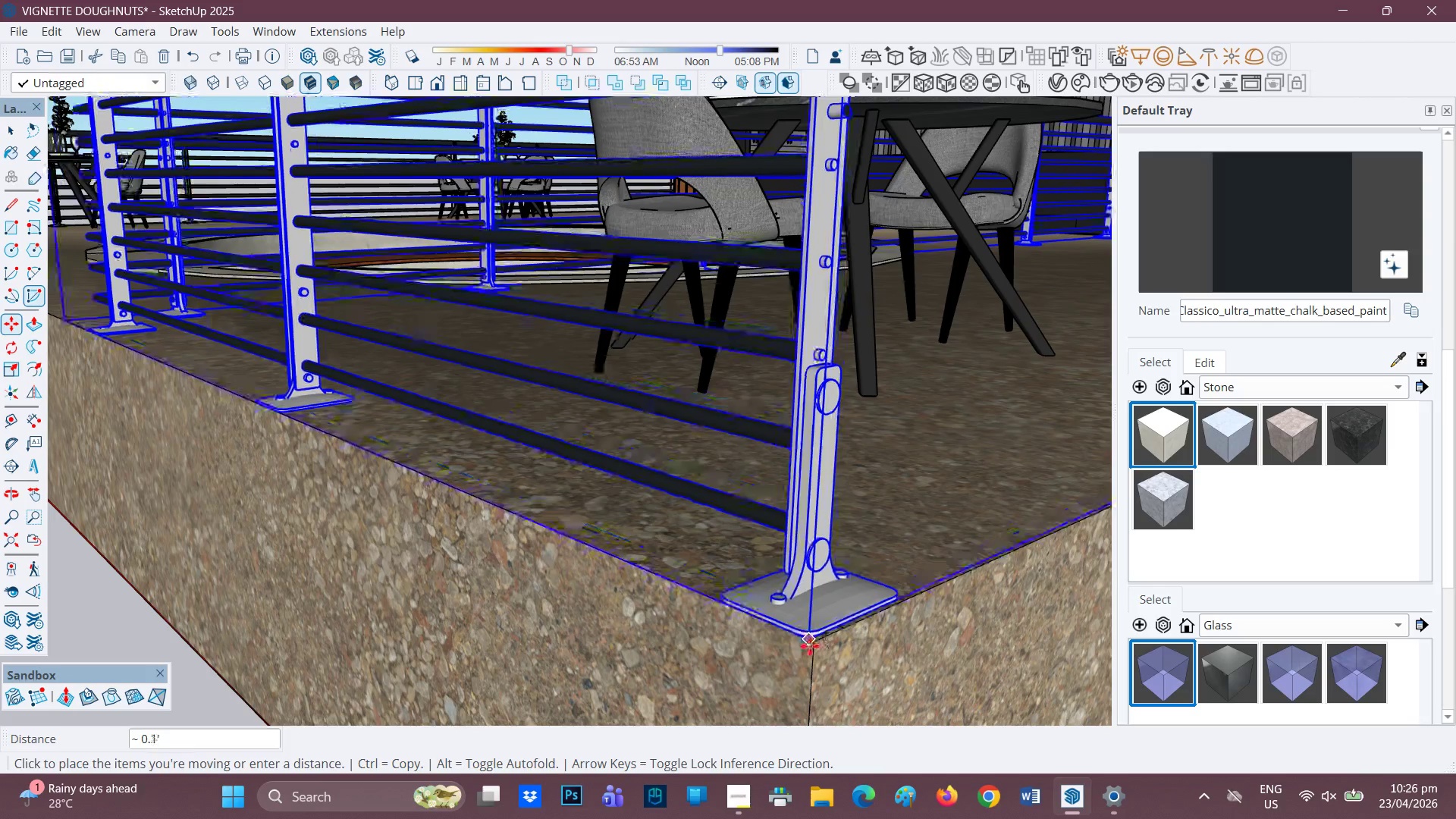 
left_click([810, 646])
 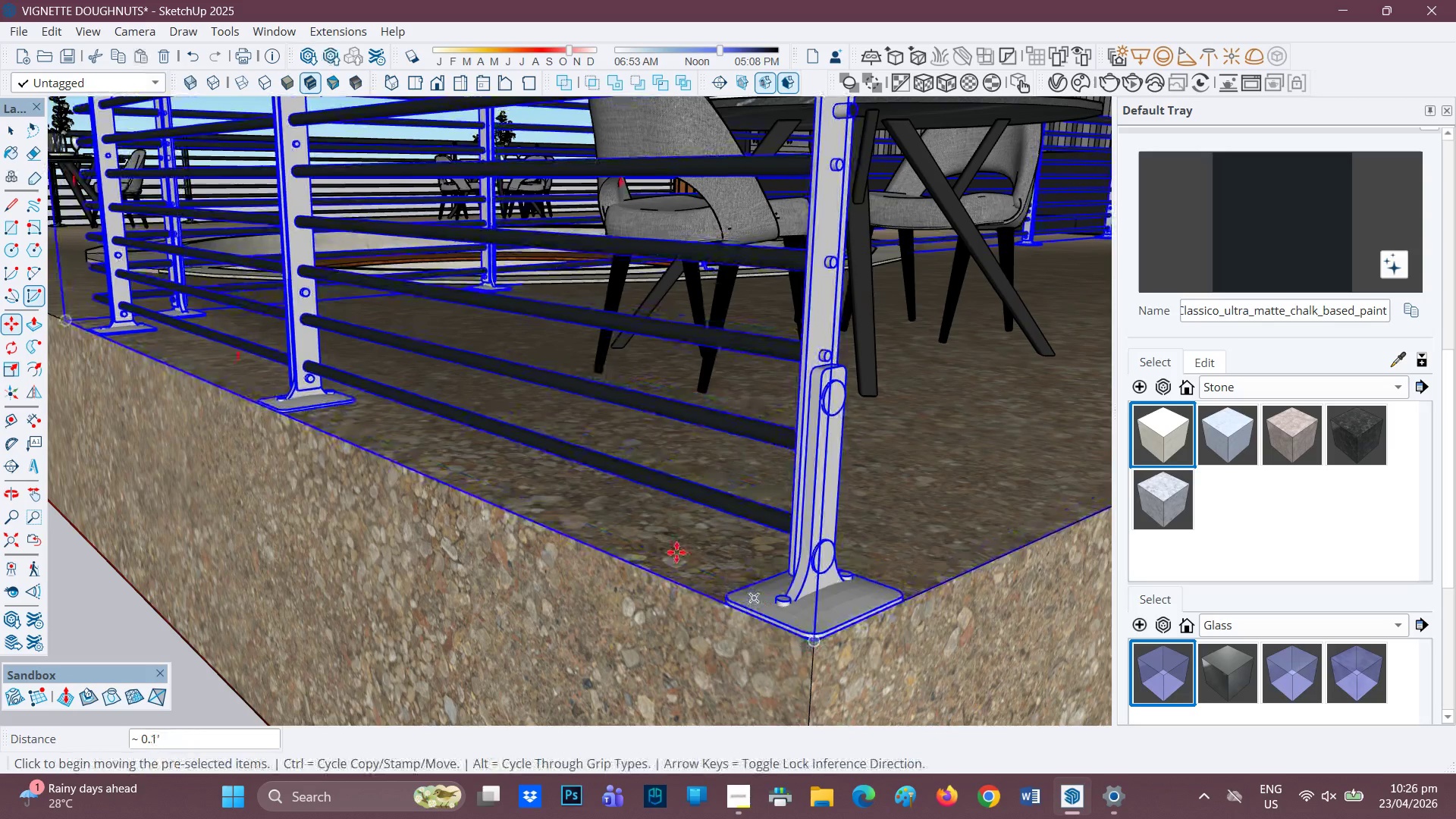 
scroll: coordinate [447, 472], scroll_direction: down, amount: 9.0
 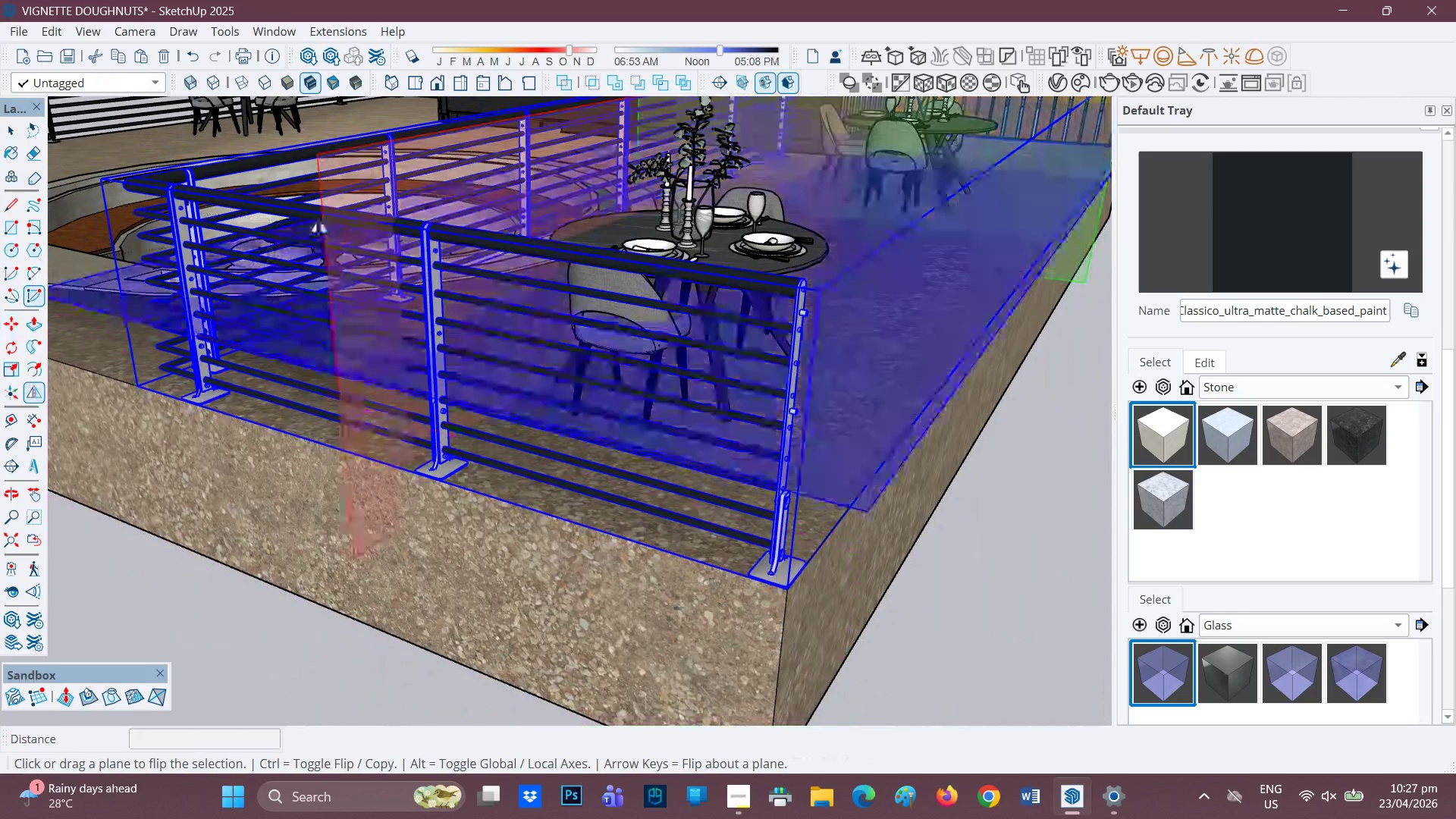 
left_click([352, 154])
 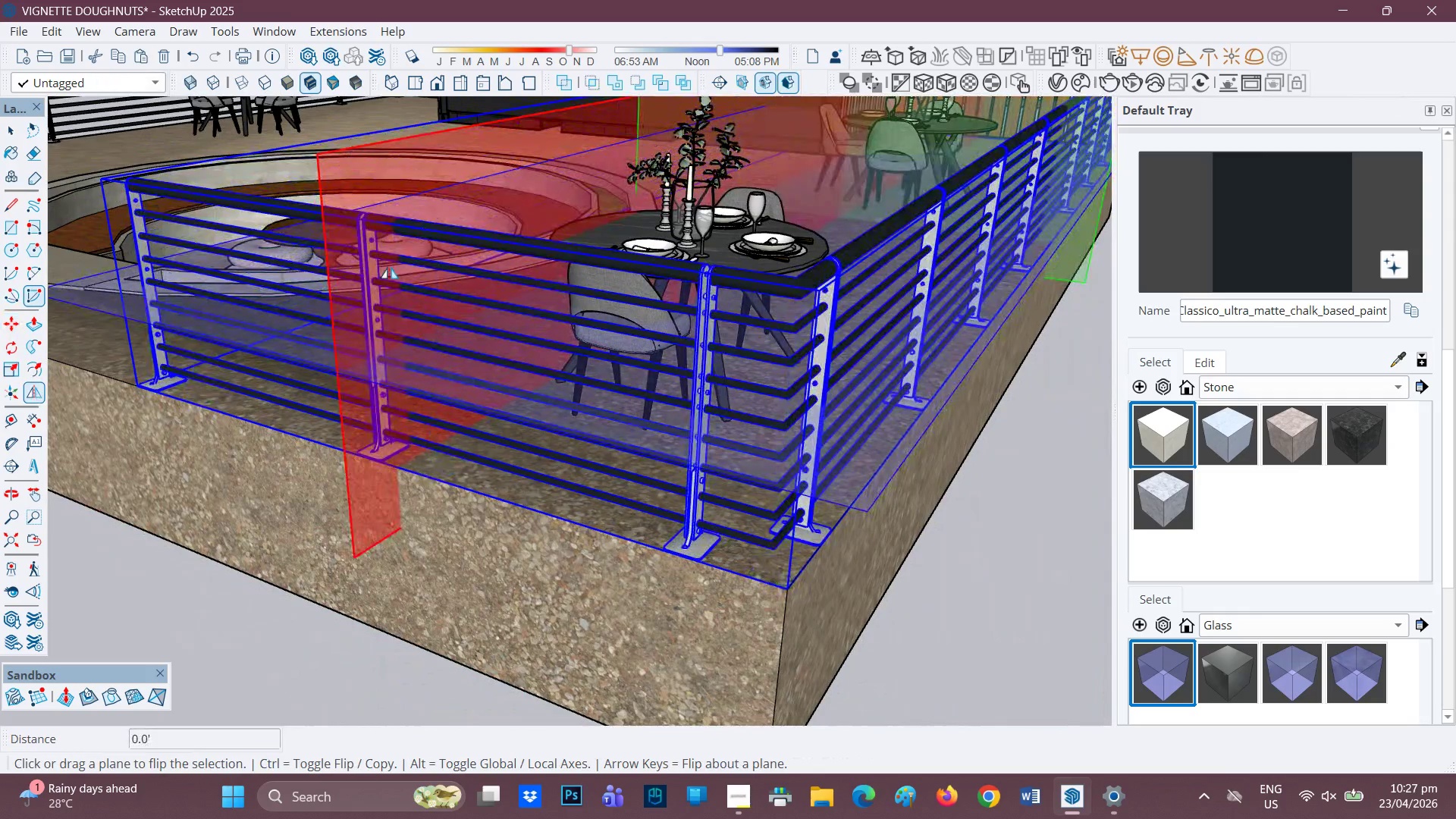 
key(Space)
 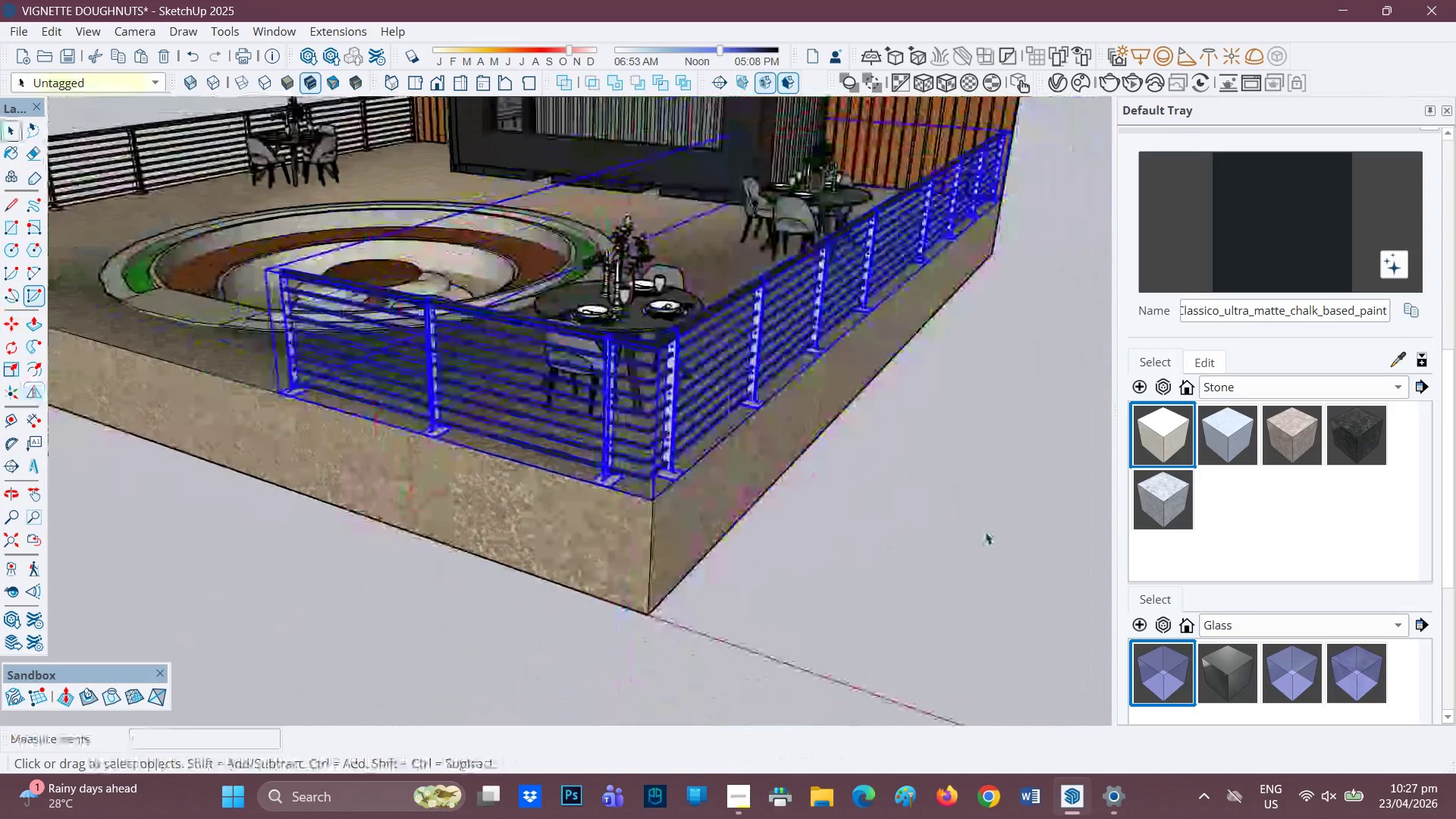 
scroll: coordinate [738, 438], scroll_direction: down, amount: 11.0
 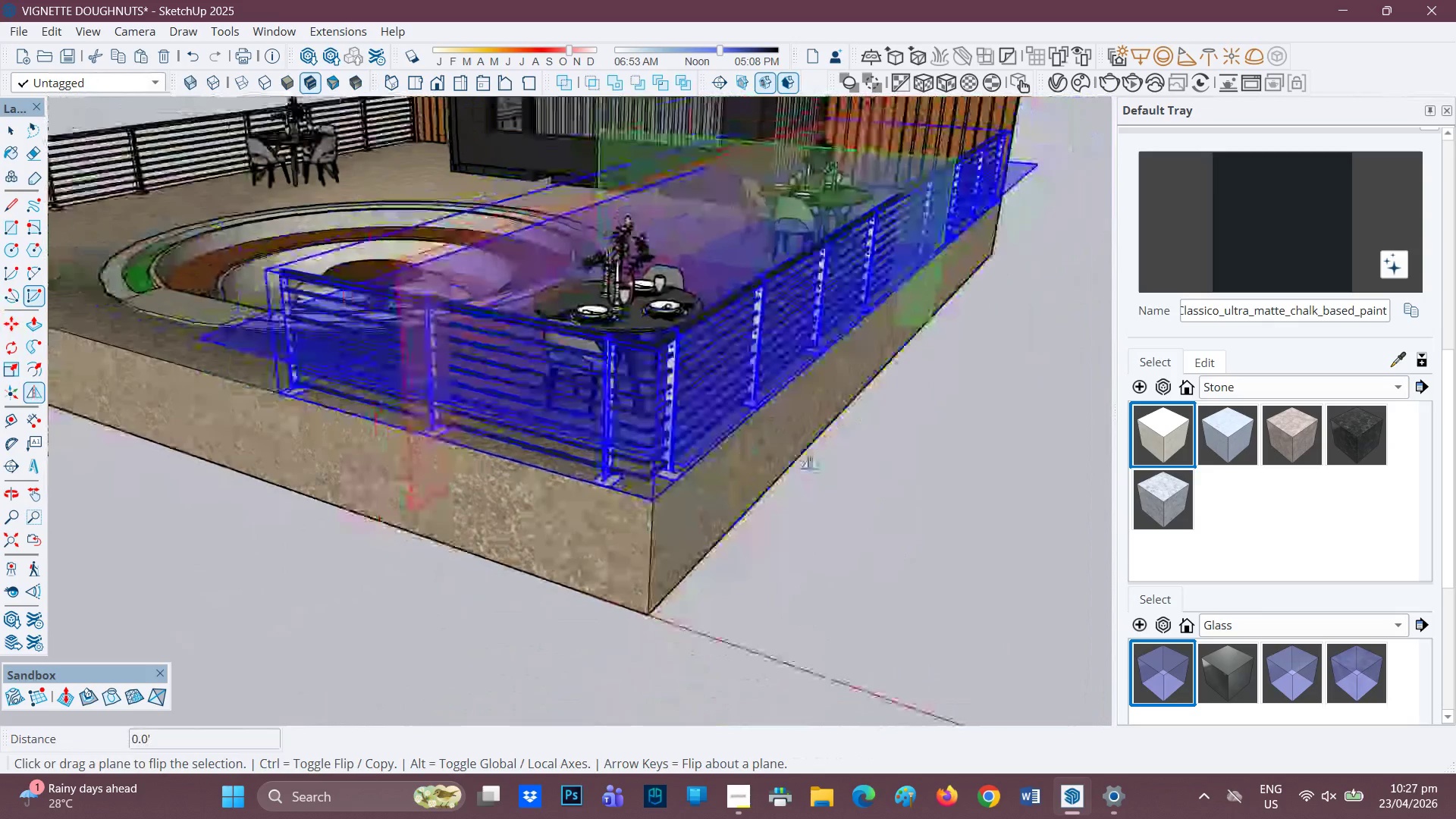 
left_click([985, 532])
 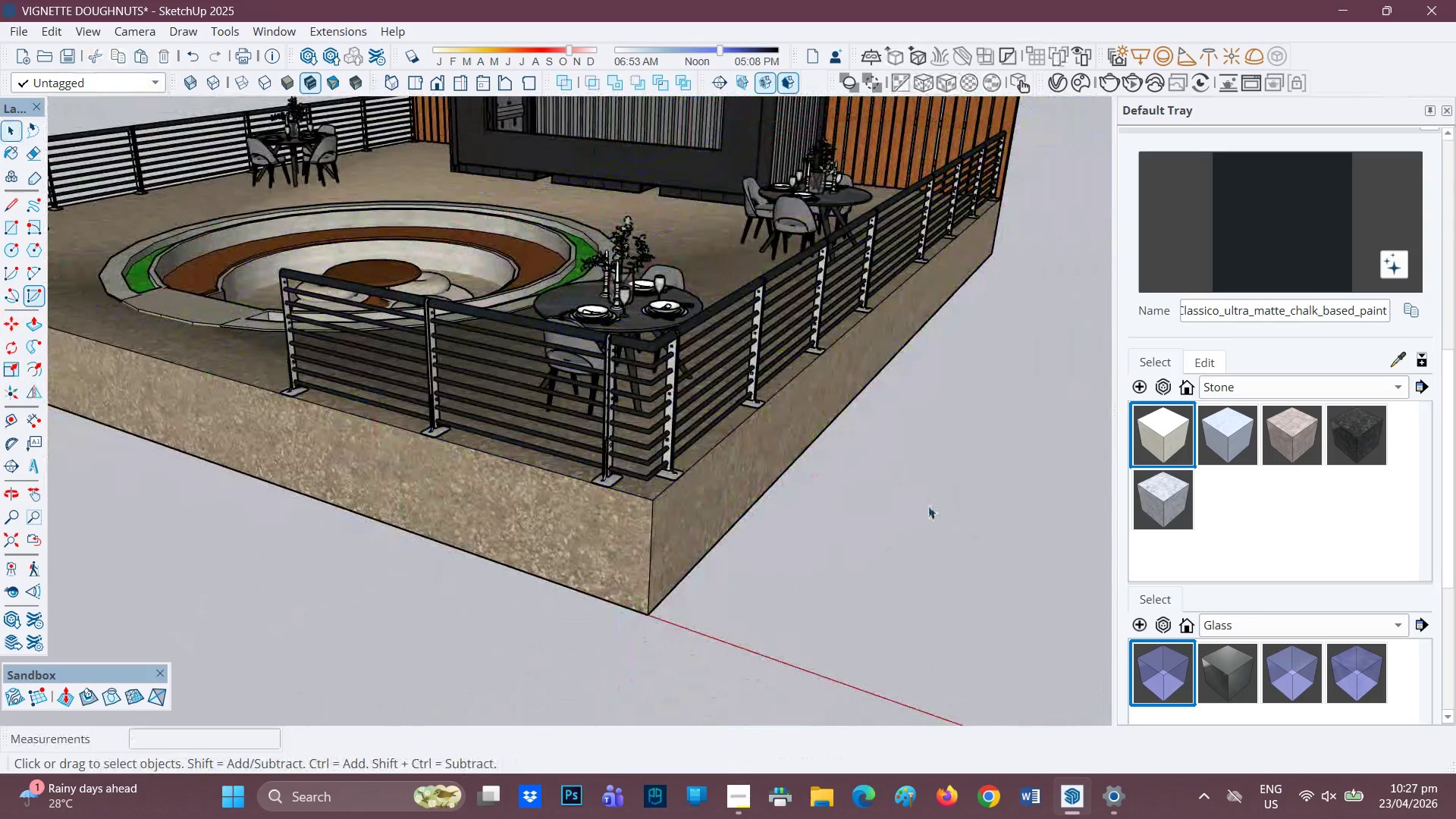 
scroll: coordinate [743, 479], scroll_direction: down, amount: 11.0
 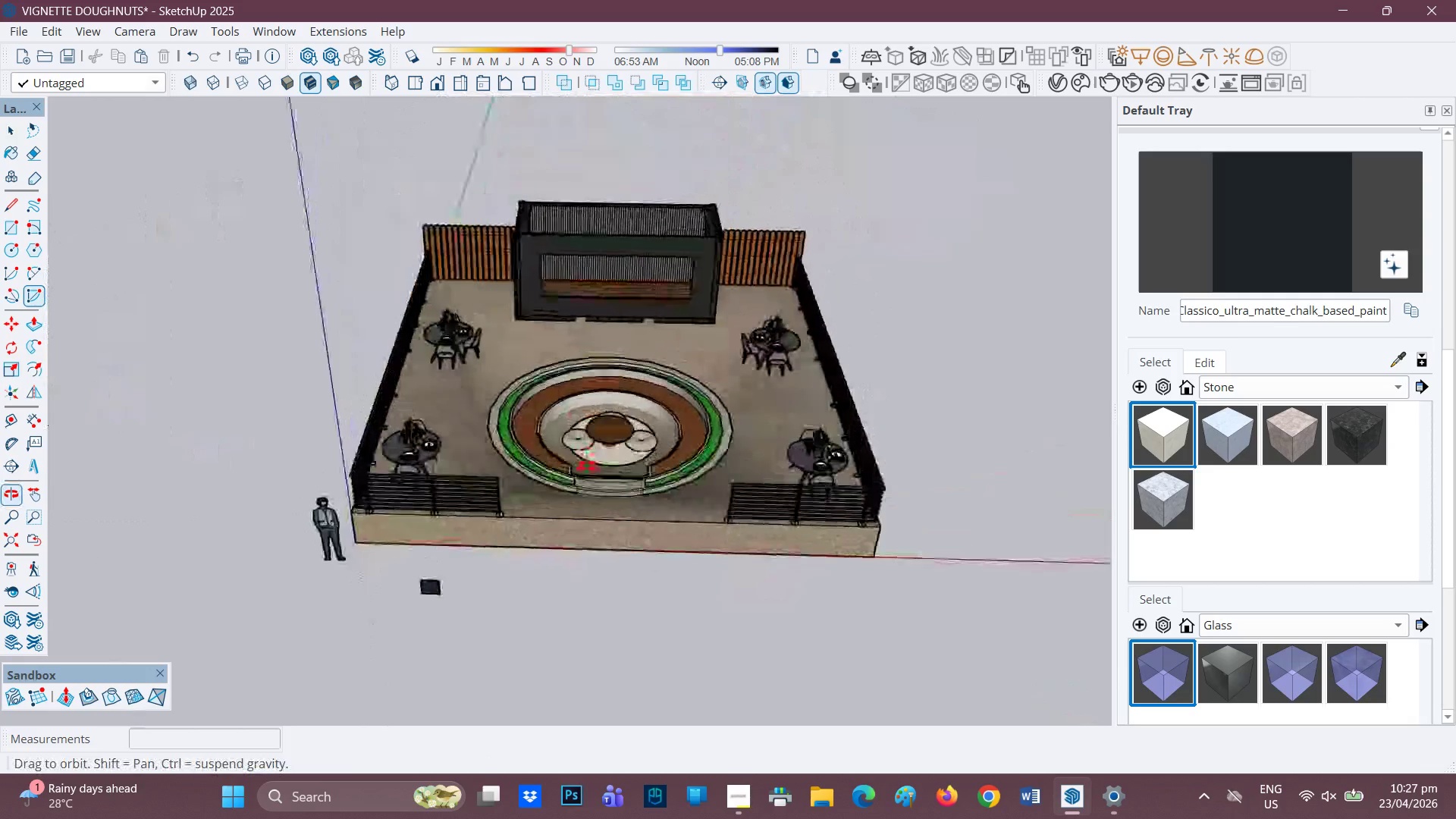 
key(H)
 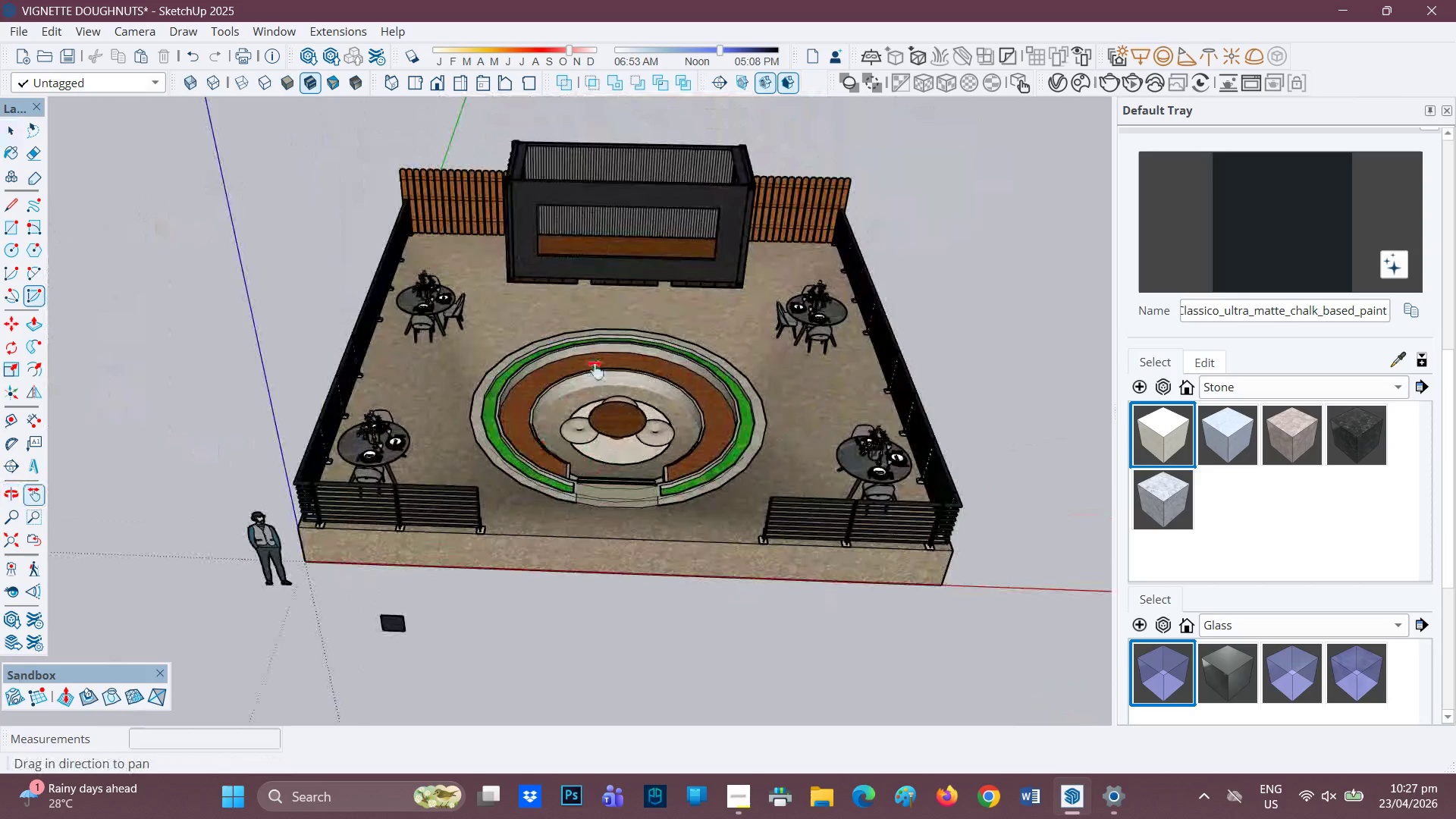 
scroll: coordinate [566, 488], scroll_direction: up, amount: 2.0
 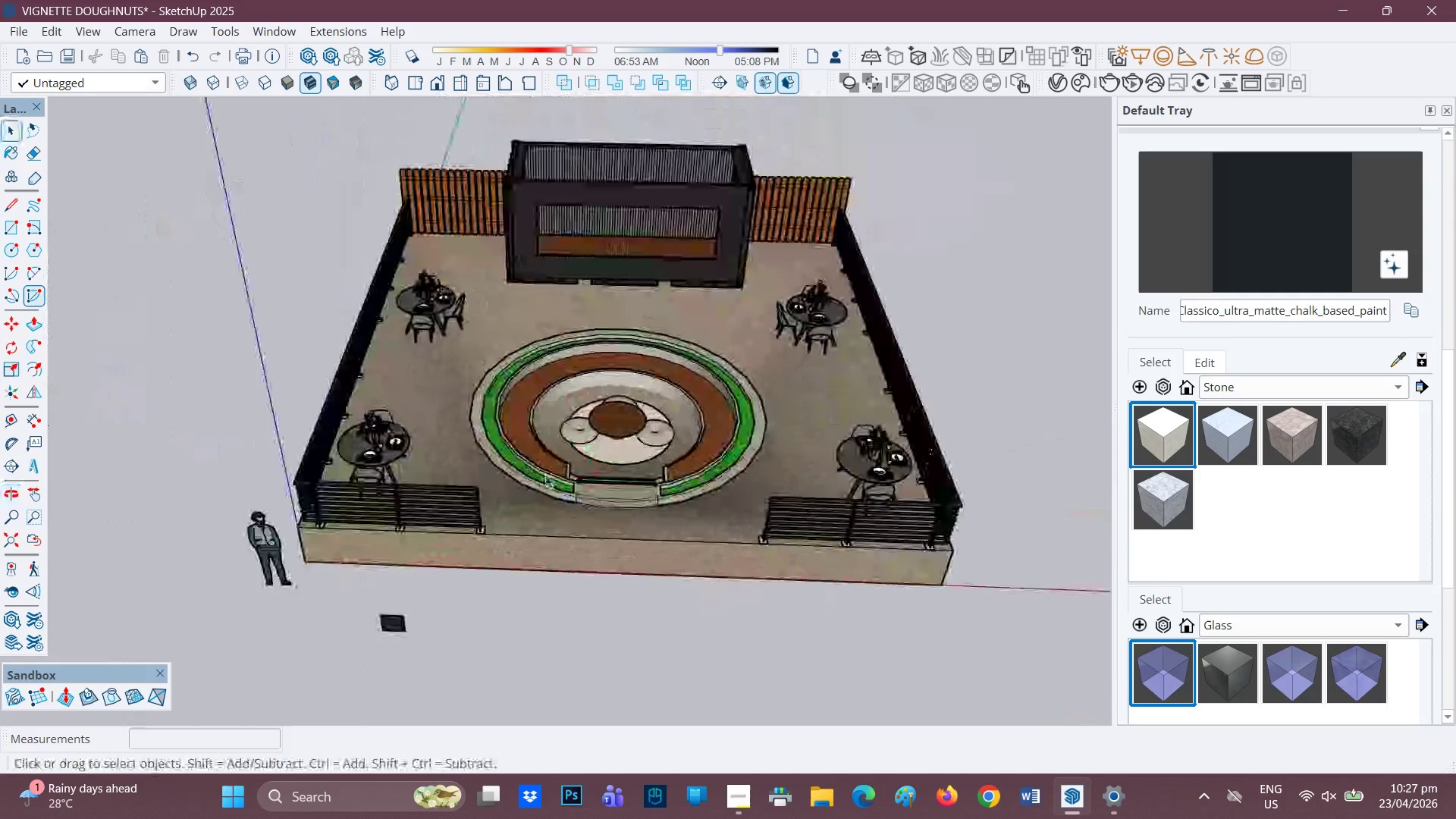 
left_click_drag(start_coordinate=[600, 362], to_coordinate=[488, 418])
 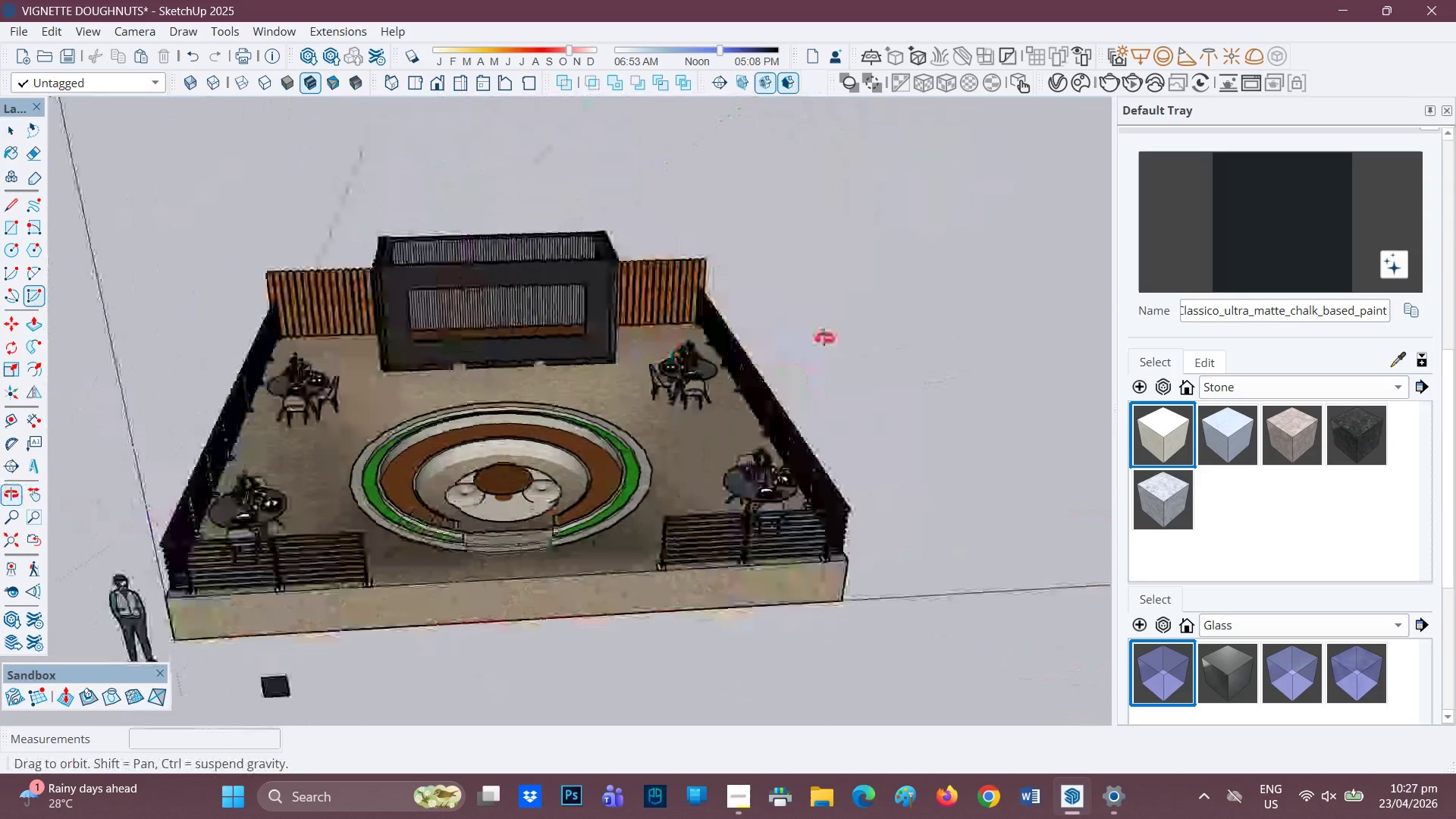 
left_click_drag(start_coordinate=[527, 462], to_coordinate=[708, 359])
 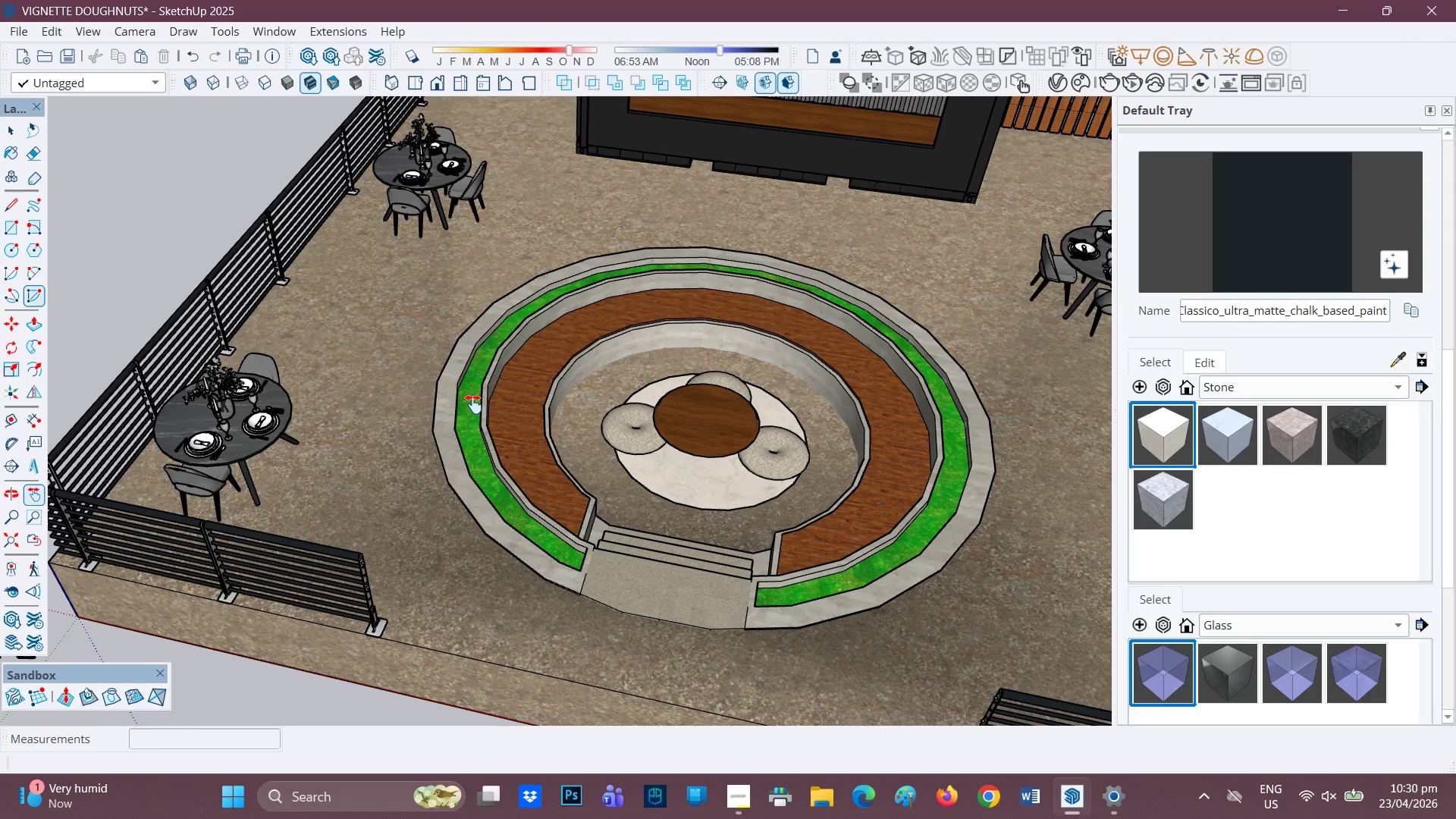 
scroll: coordinate [537, 490], scroll_direction: up, amount: 5.0
 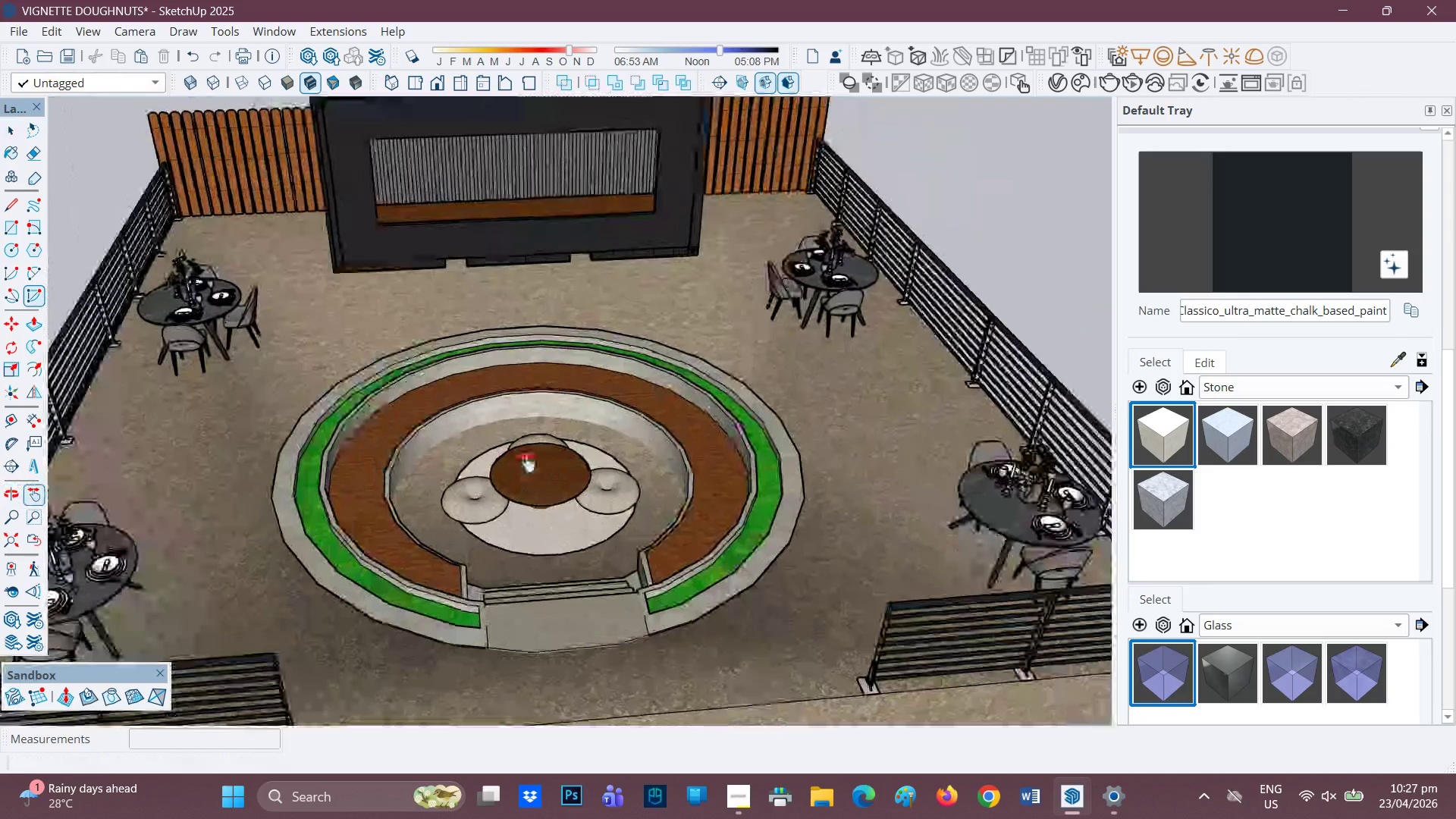 
wait(214.8)
 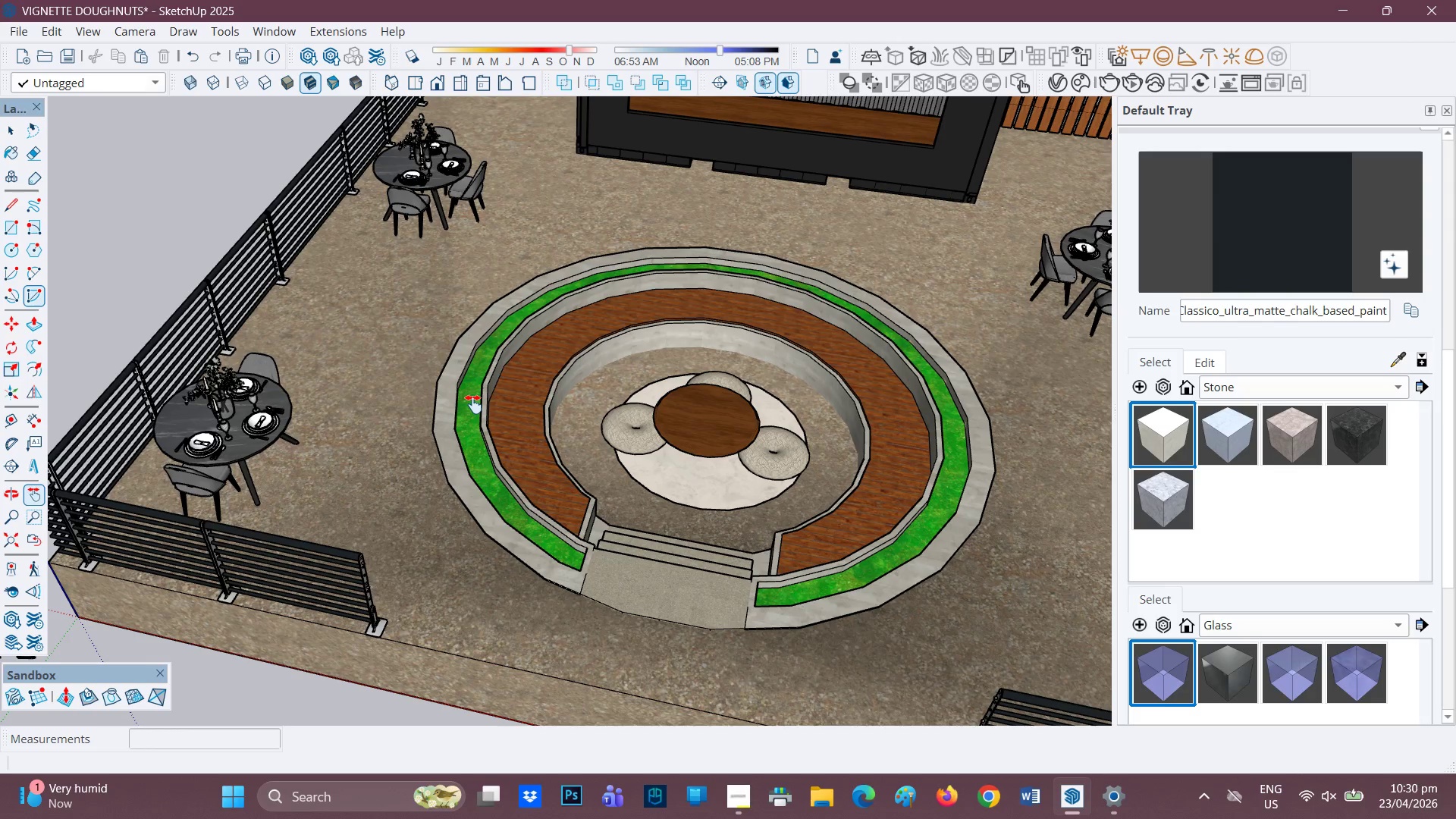 
scroll: coordinate [452, 403], scroll_direction: down, amount: 4.0
 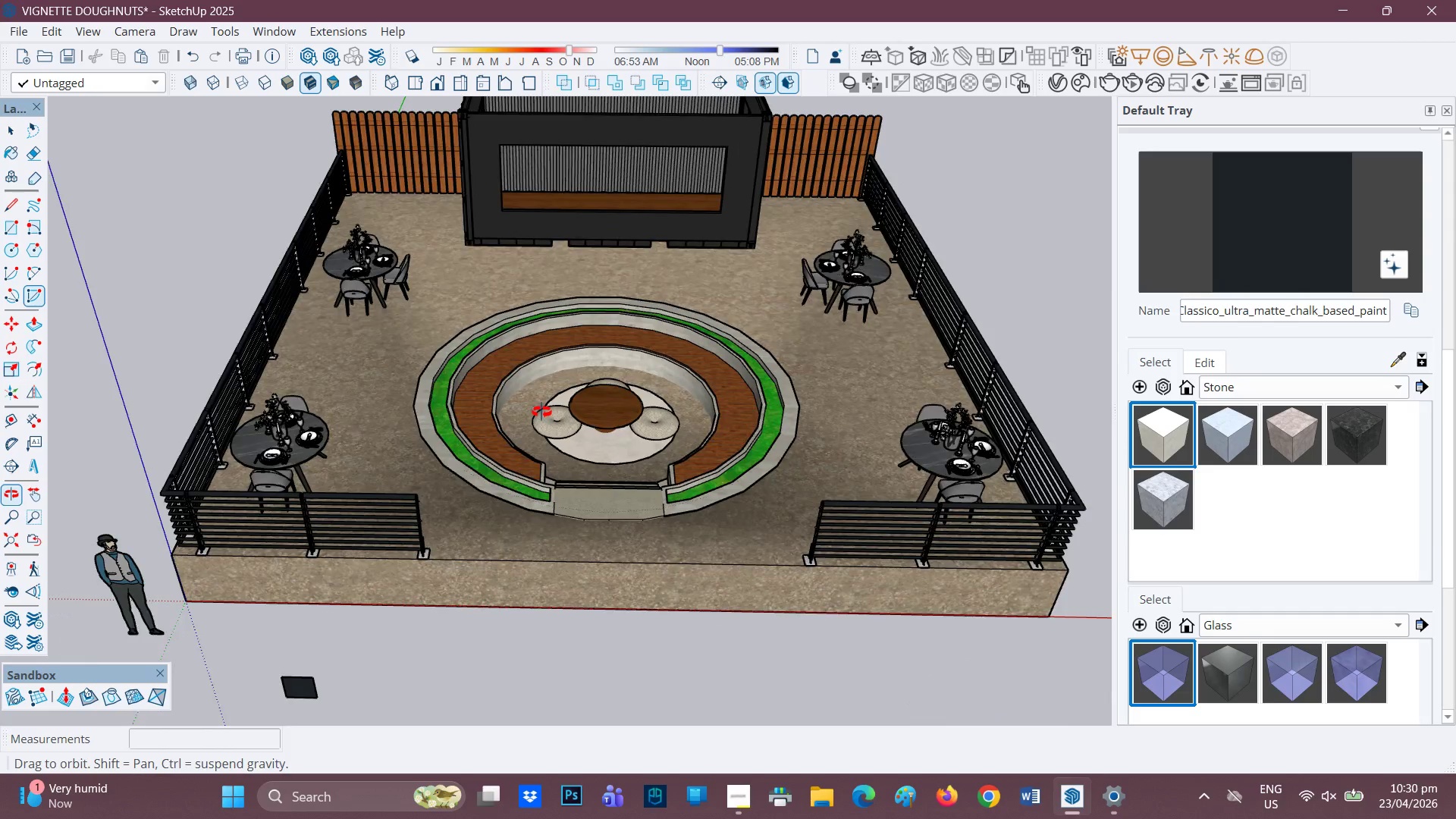 
scroll: coordinate [511, 441], scroll_direction: up, amount: 2.0
 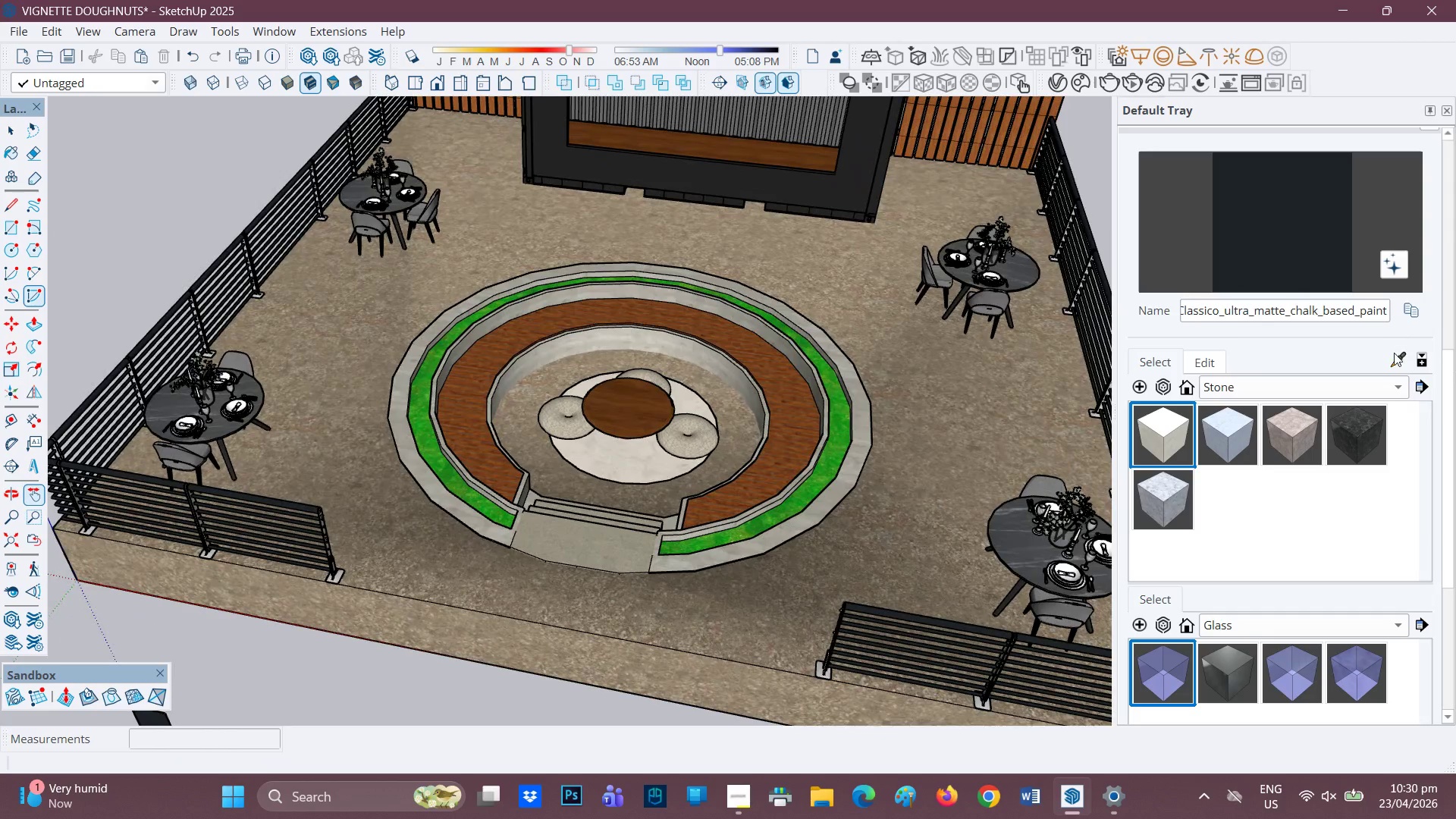 
left_click([1394, 356])
 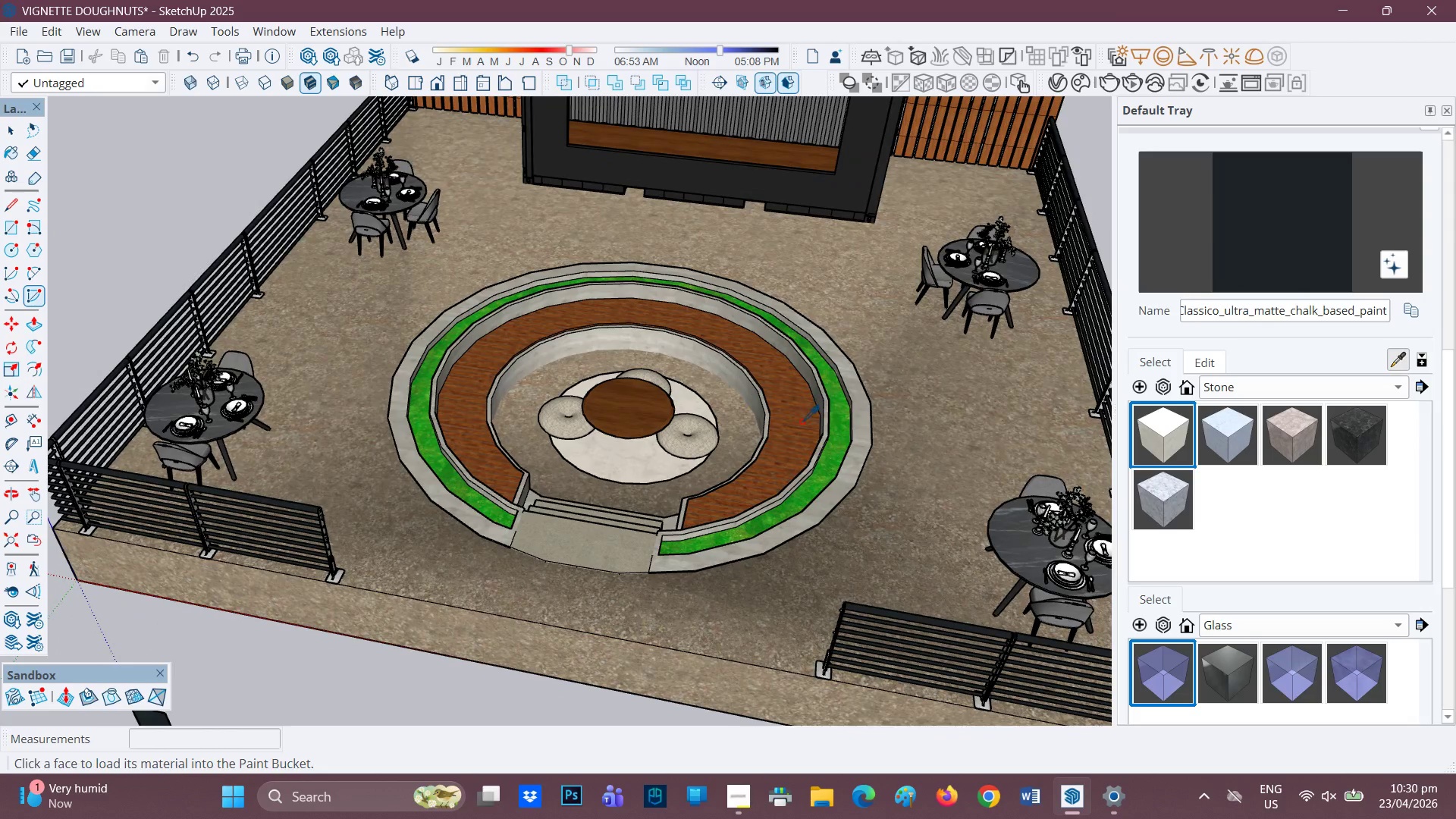 
left_click([802, 425])
 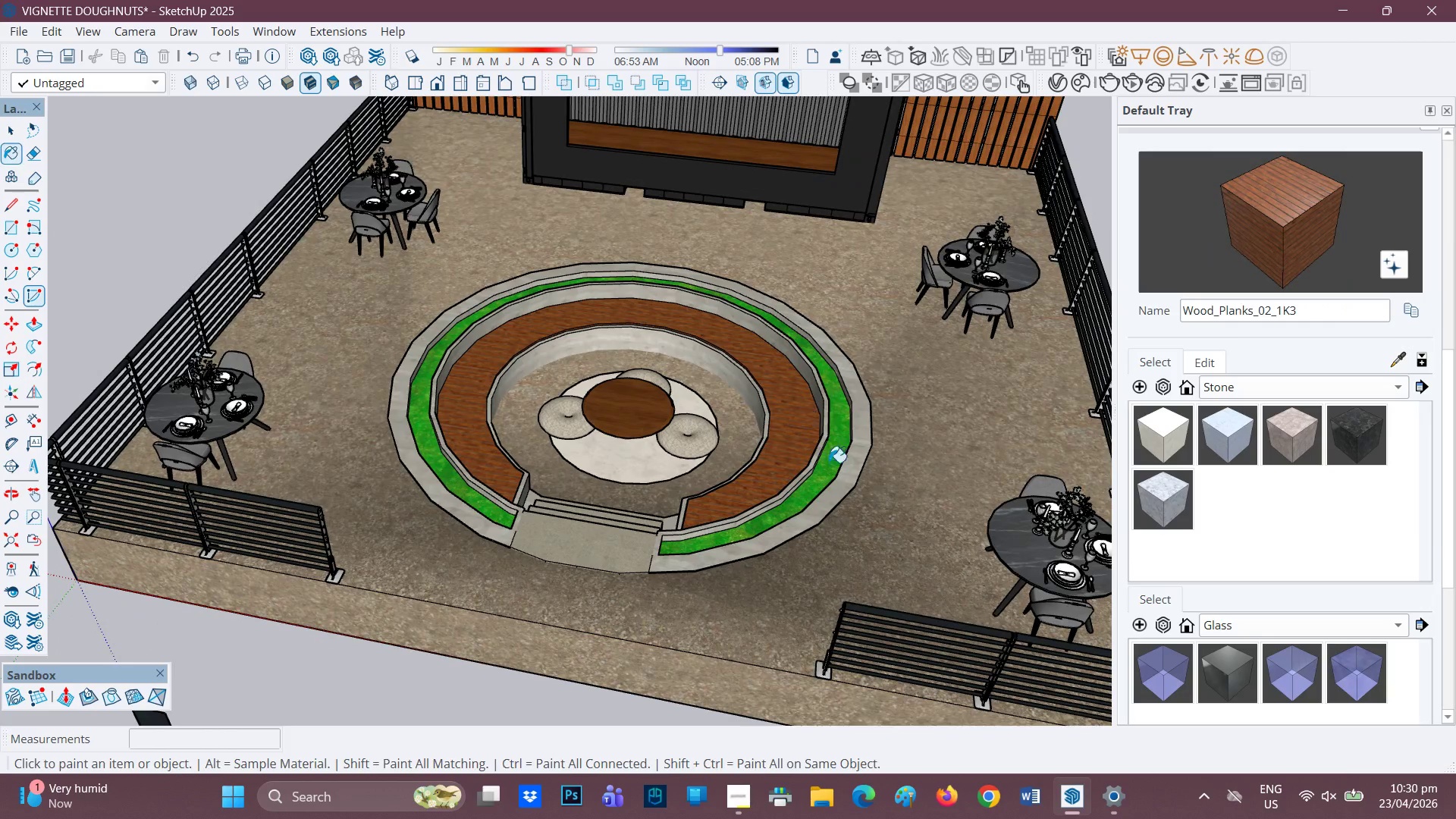 
scroll: coordinate [917, 505], scroll_direction: up, amount: 1.0
 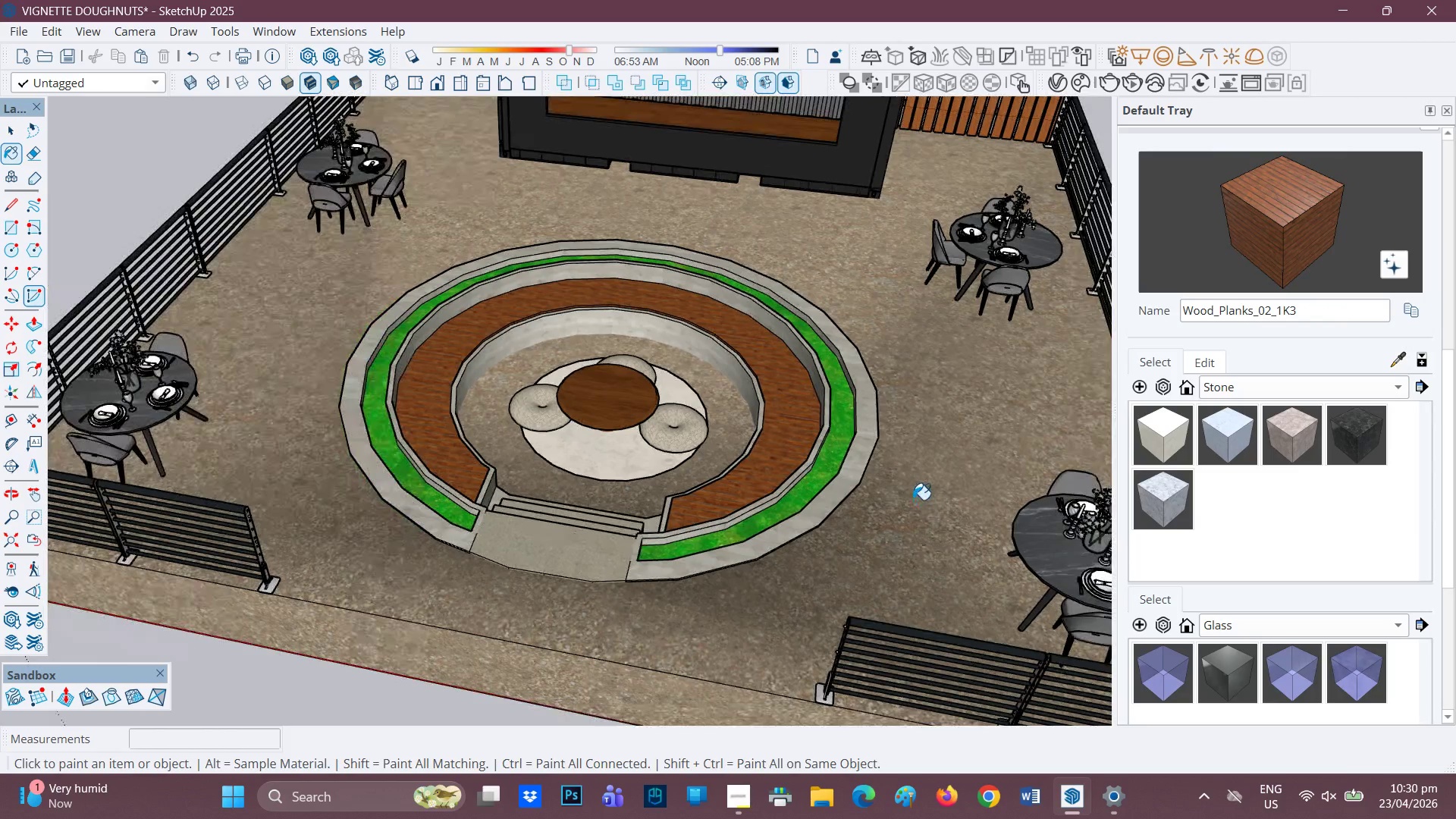 
key(H)
 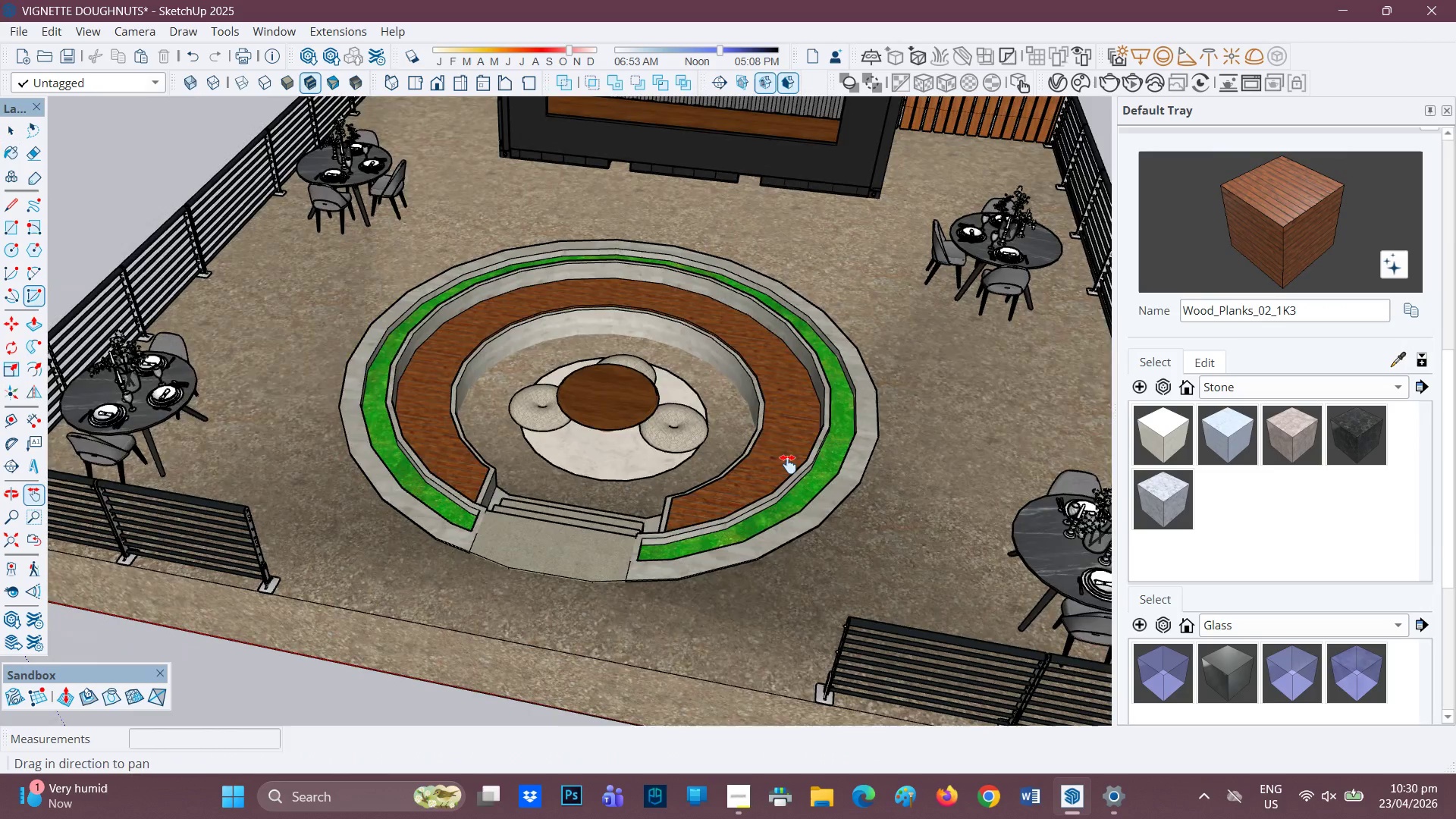 
left_click_drag(start_coordinate=[896, 490], to_coordinate=[601, 453])
 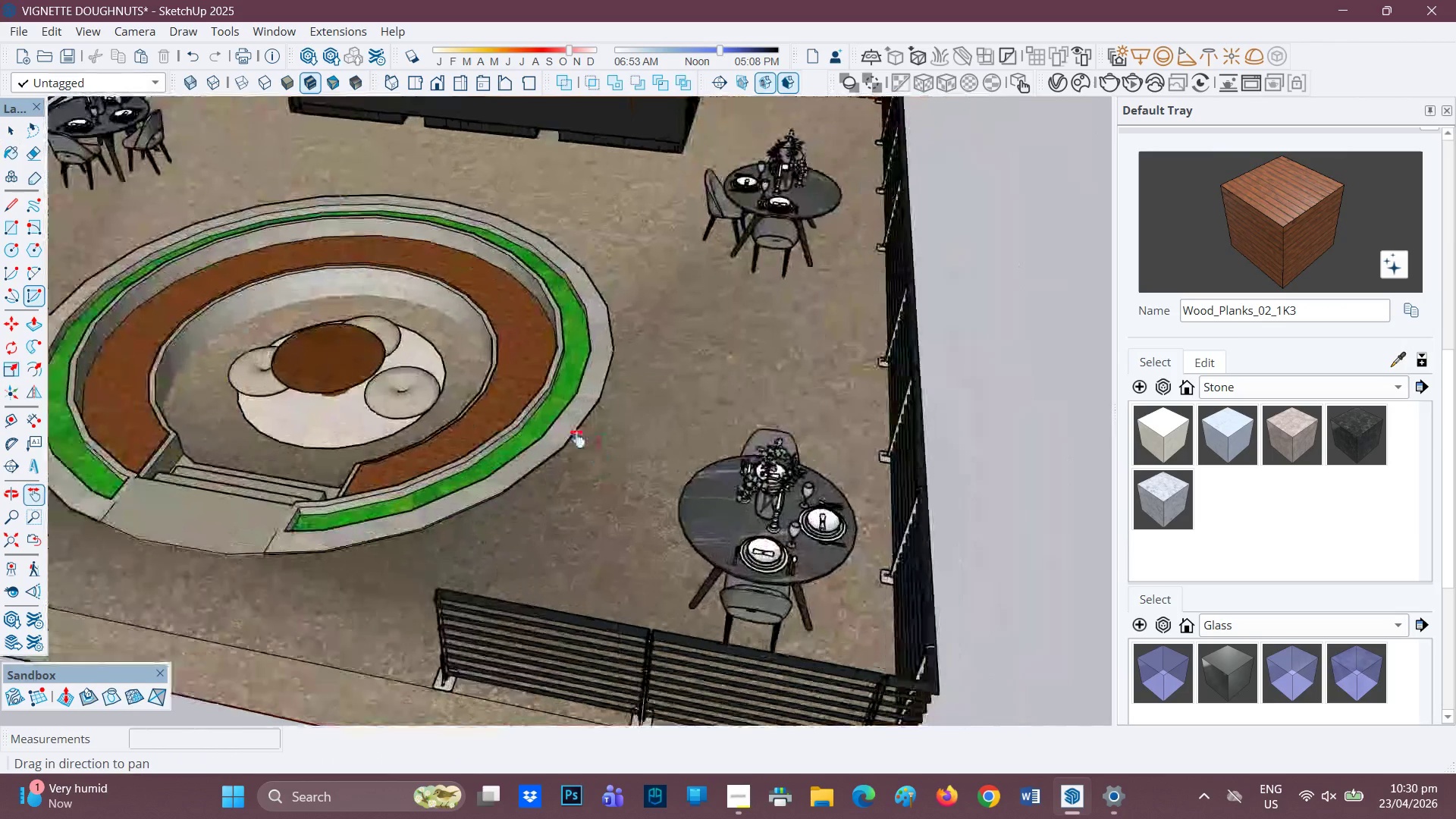 
scroll: coordinate [577, 438], scroll_direction: up, amount: 2.0
 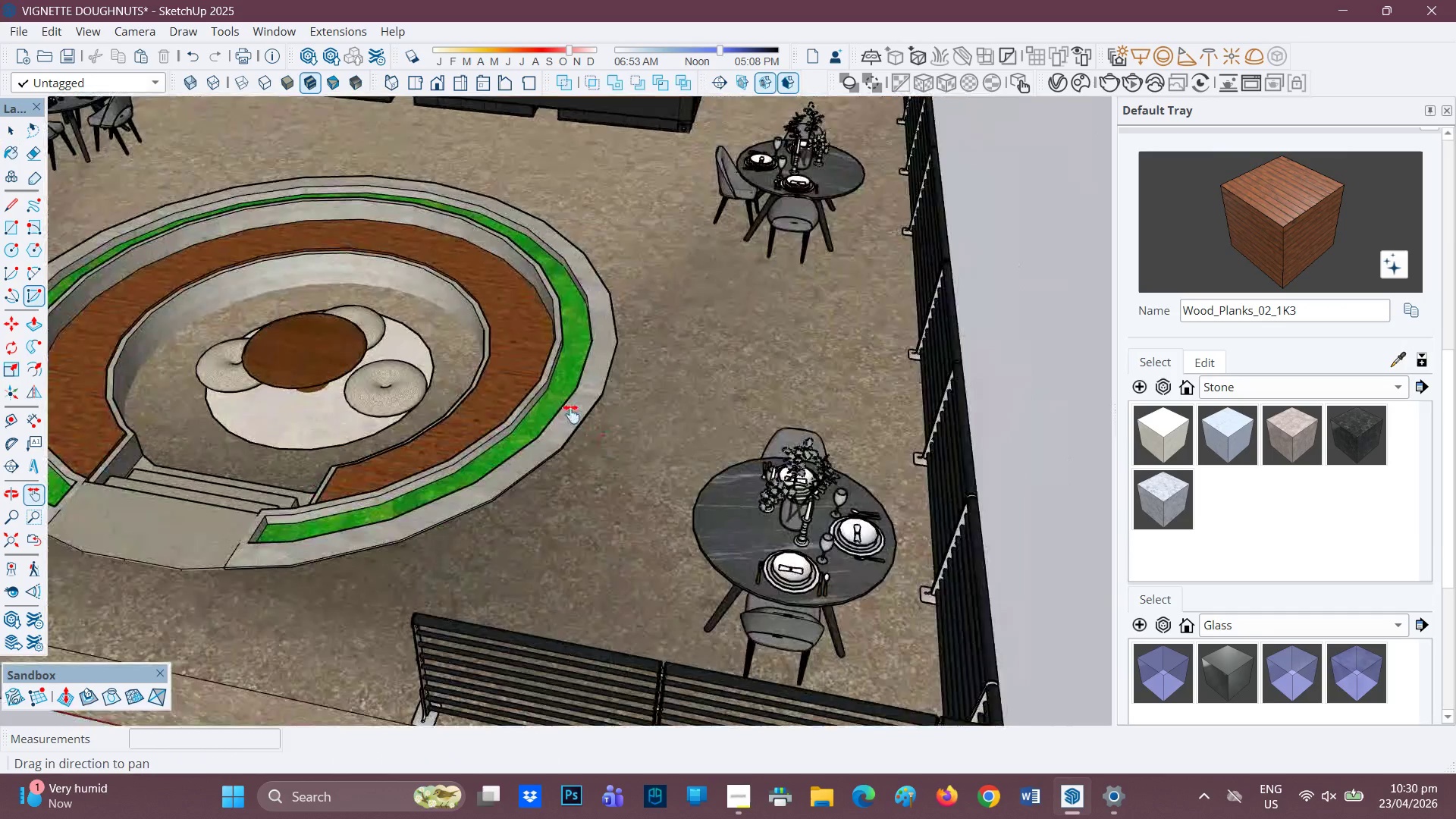 
scroll: coordinate [570, 413], scroll_direction: down, amount: 5.0
 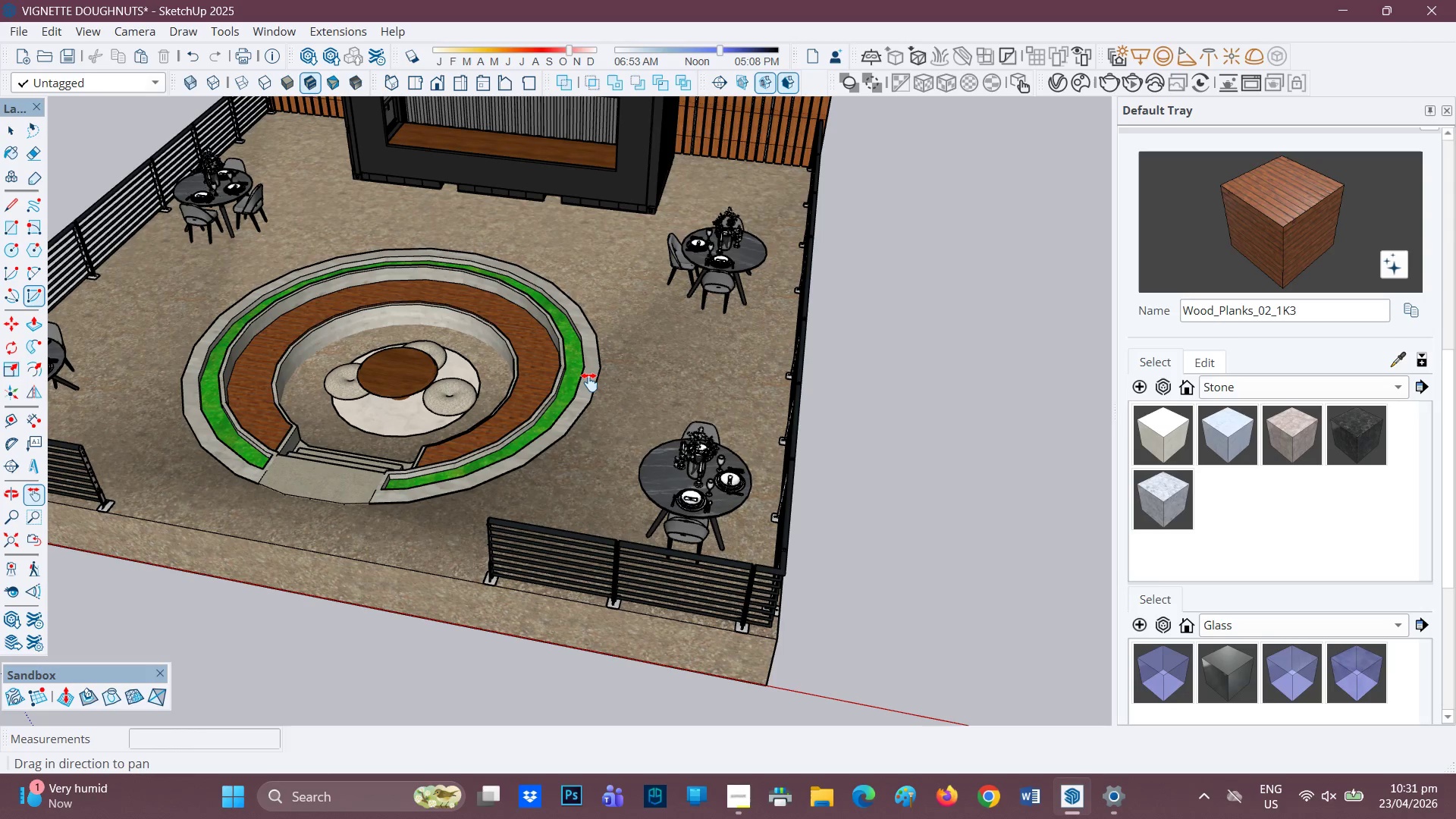 
wait(44.12)
 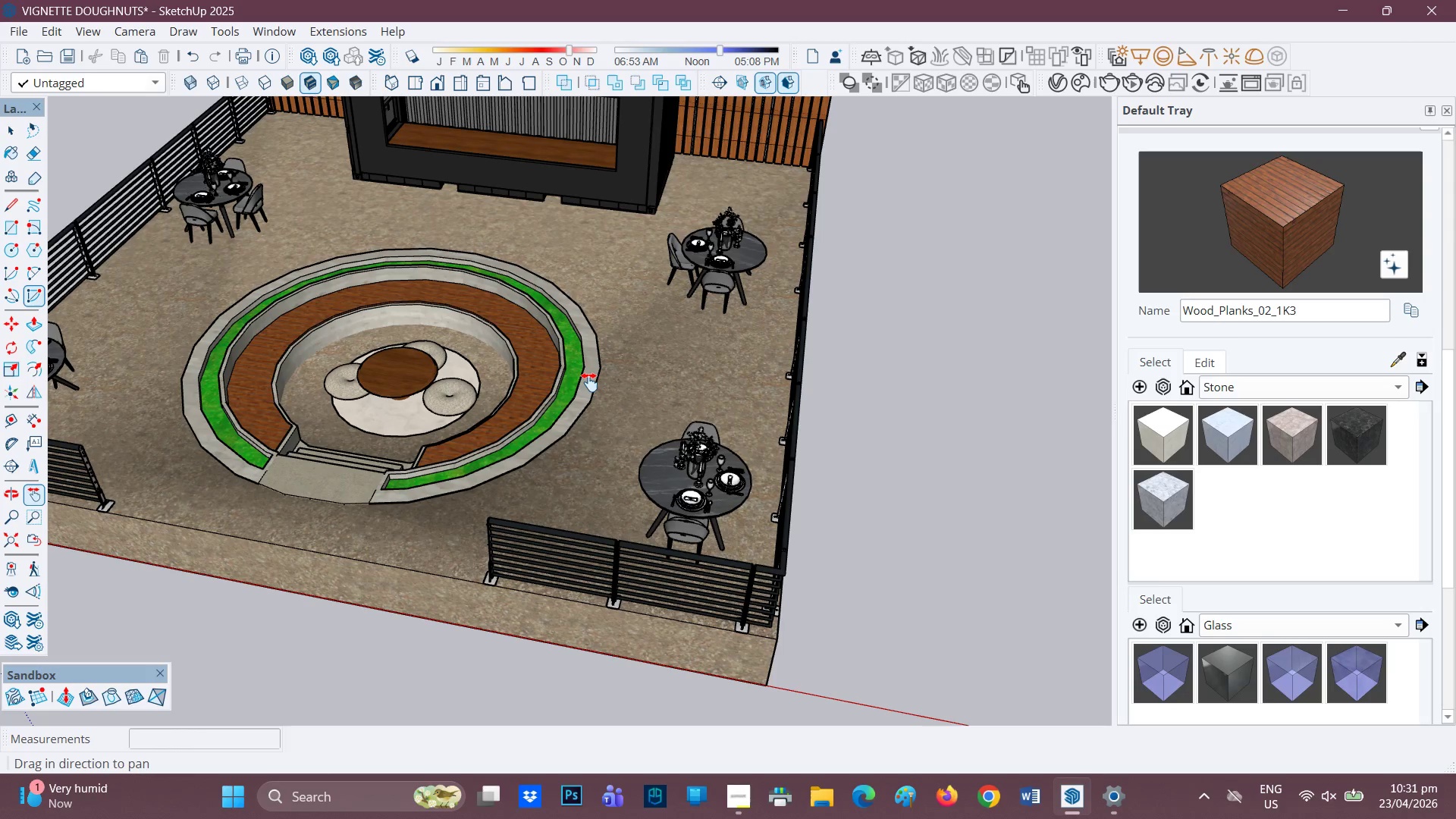 
scroll: coordinate [733, 488], scroll_direction: up, amount: 5.0
 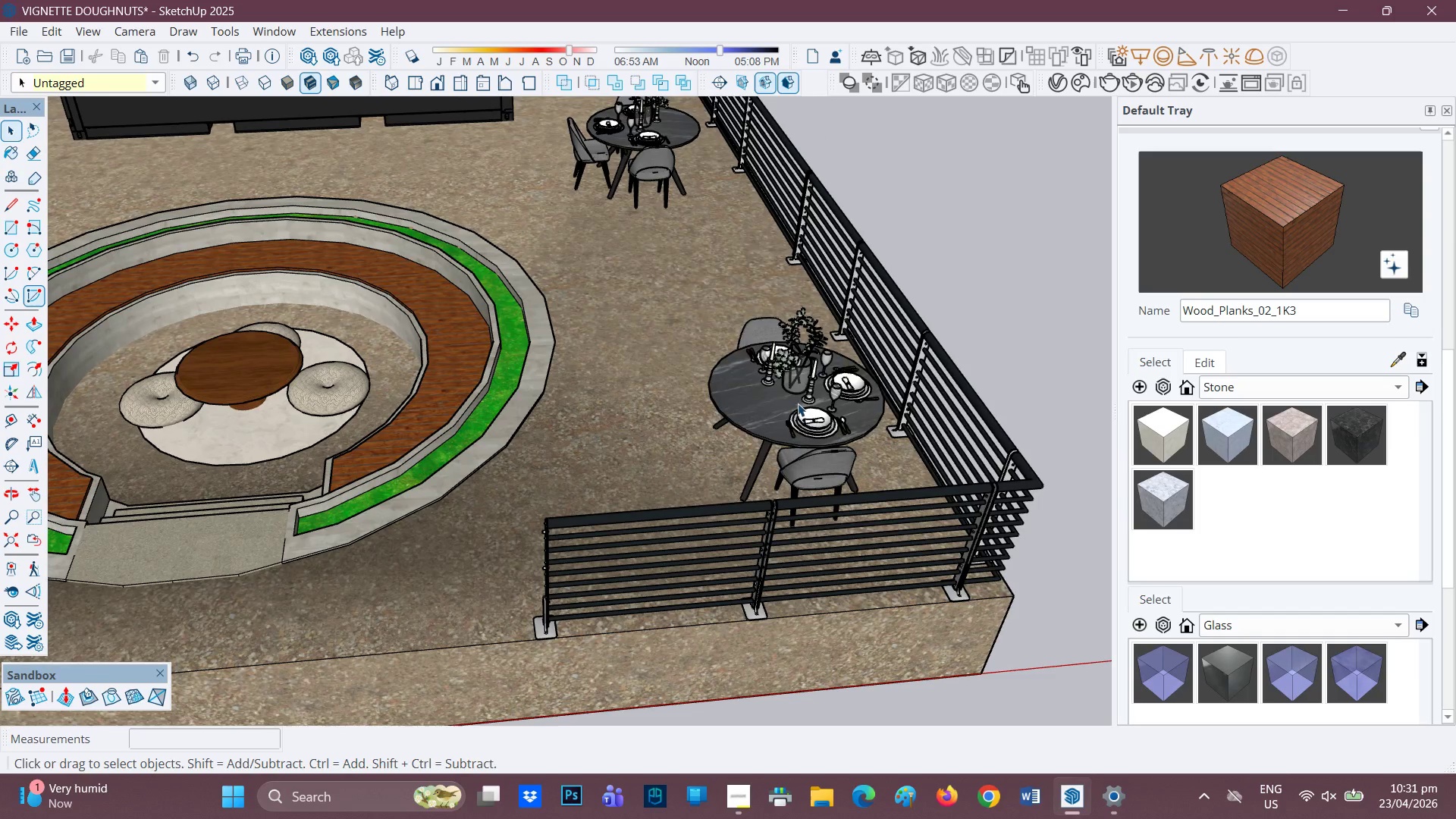 
left_click([777, 398])
 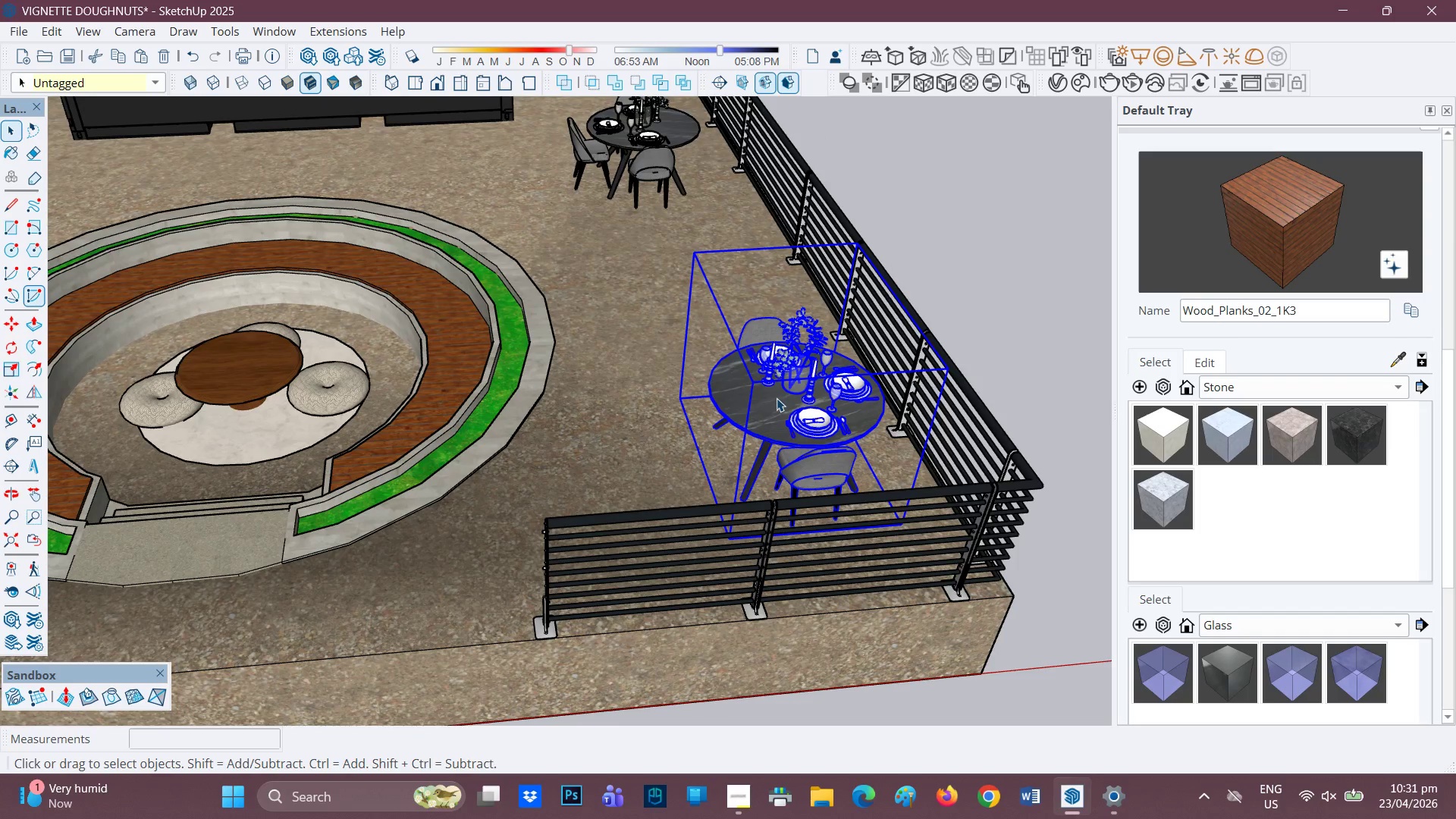 
left_click_drag(start_coordinate=[774, 399], to_coordinate=[769, 405])
 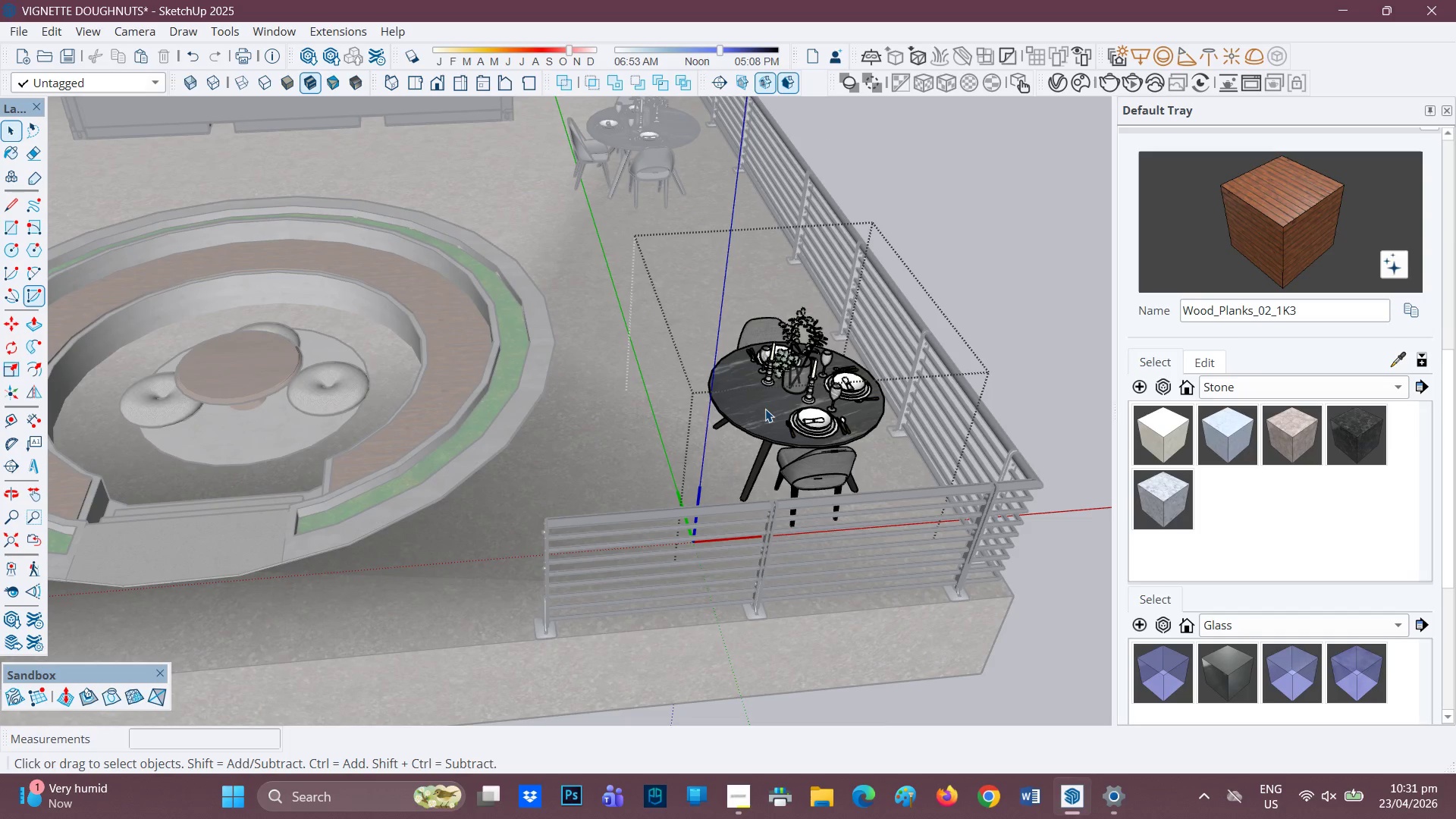 
left_click([767, 418])
 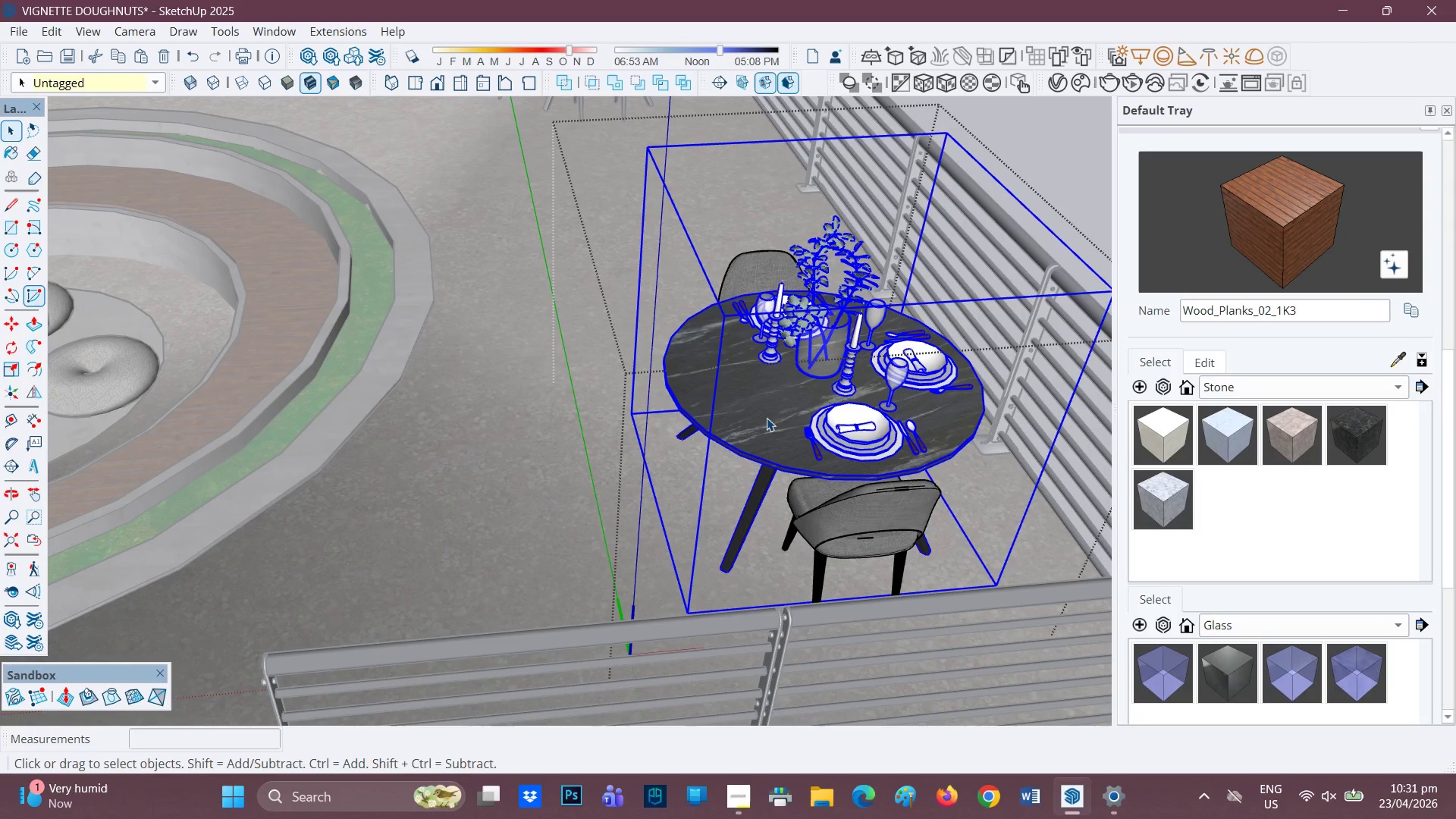 
scroll: coordinate [766, 418], scroll_direction: up, amount: 7.0
 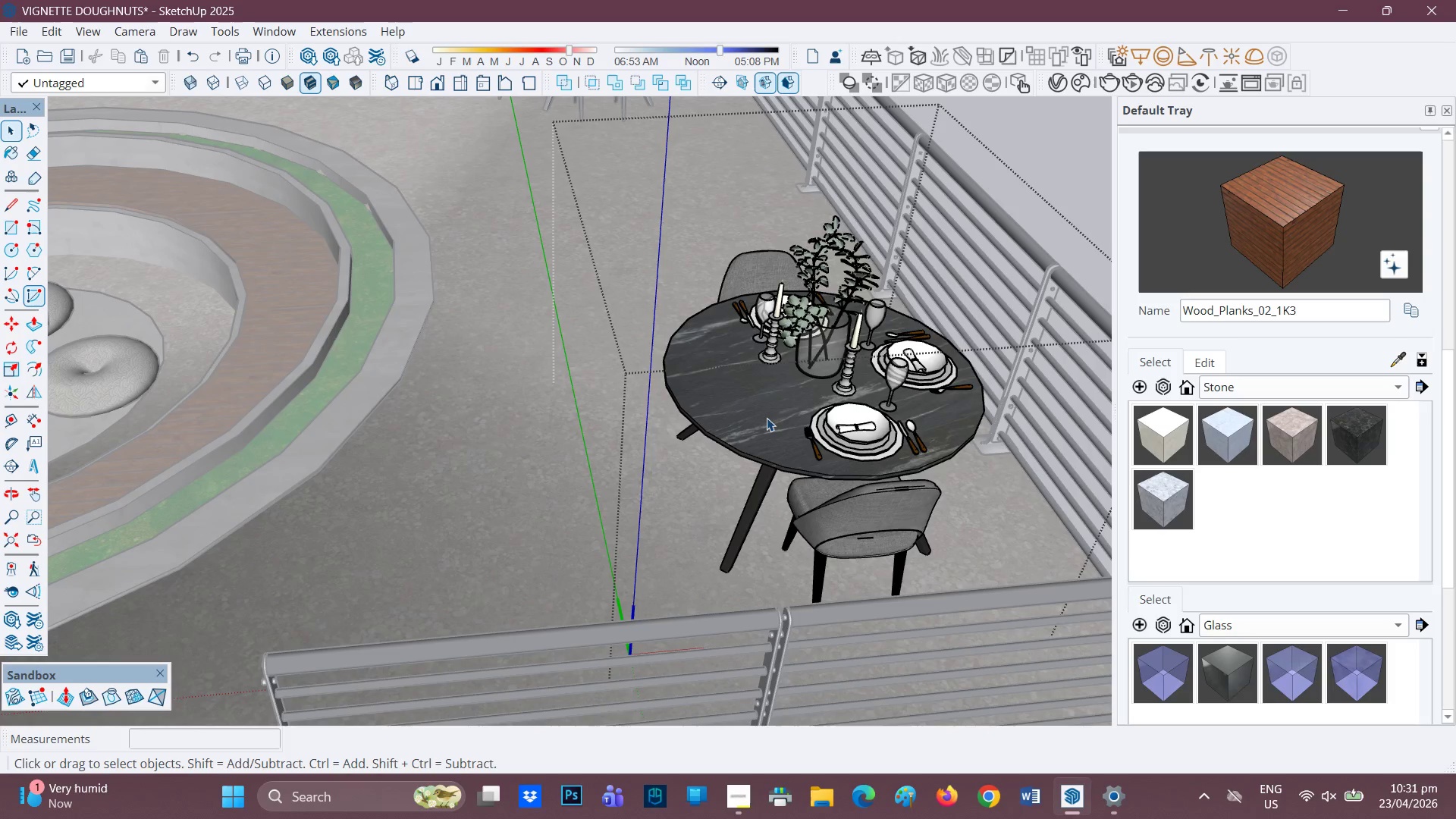 
double_click([767, 418])
 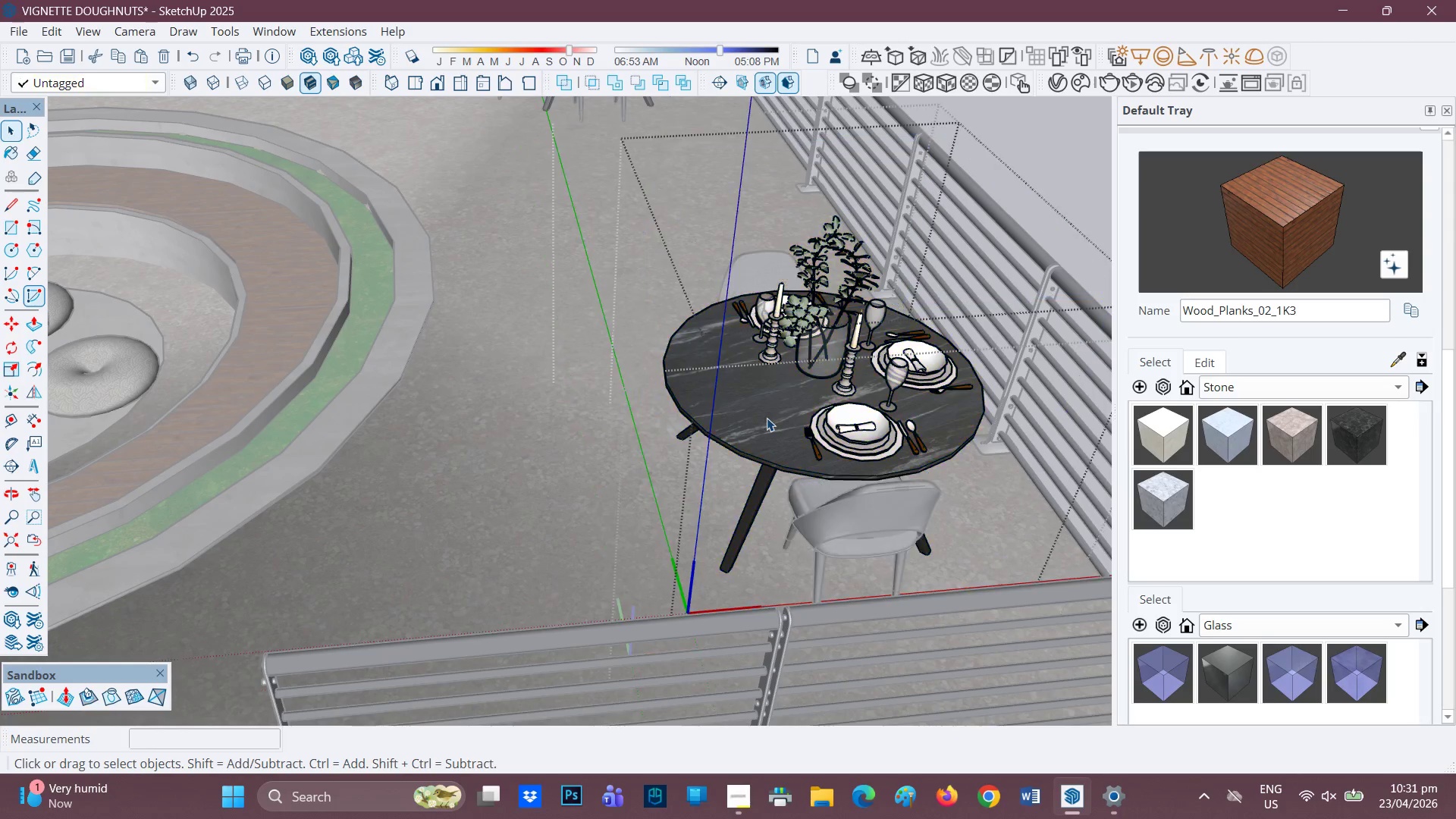 
triple_click([767, 418])
 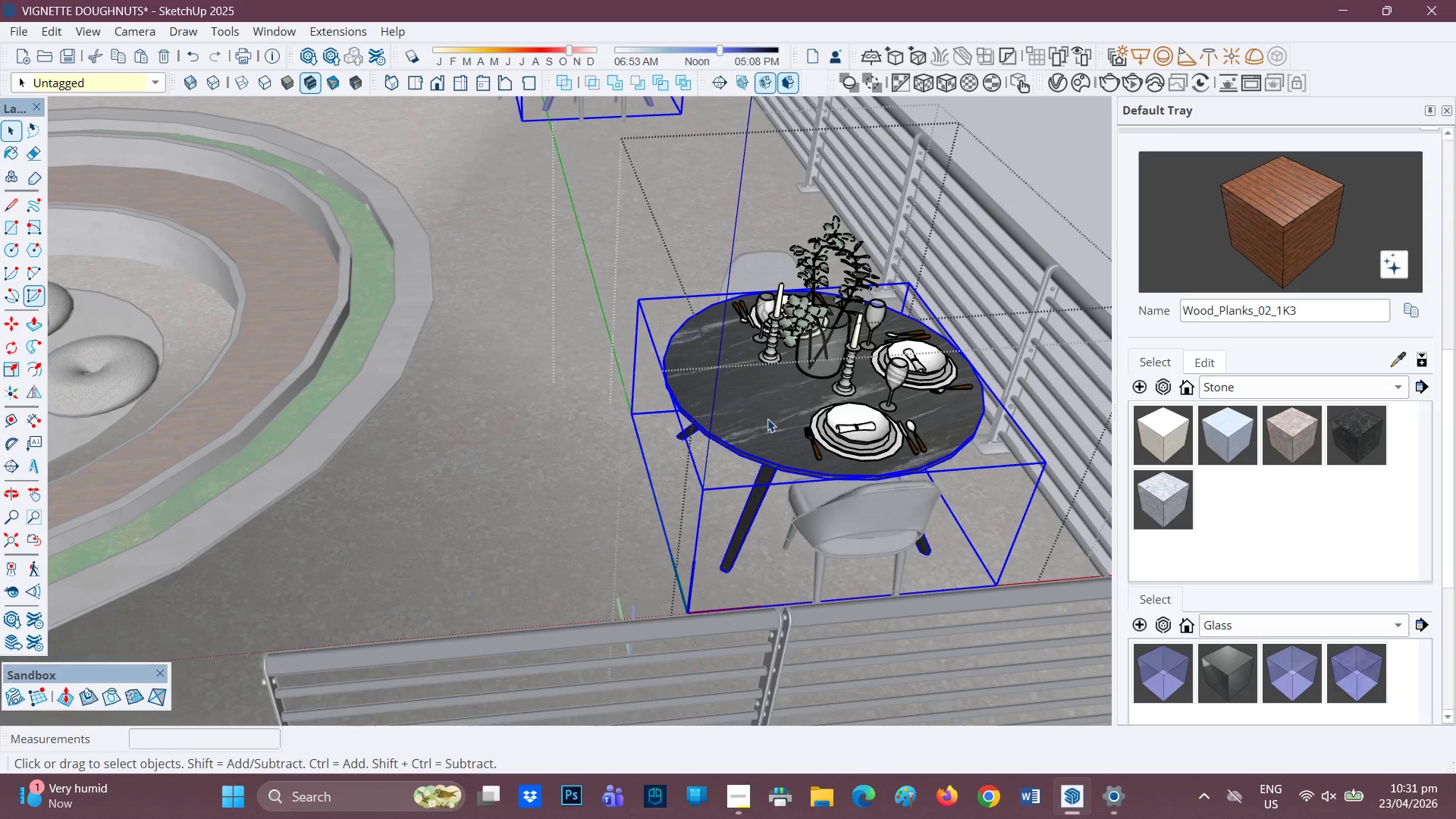 
double_click([761, 422])
 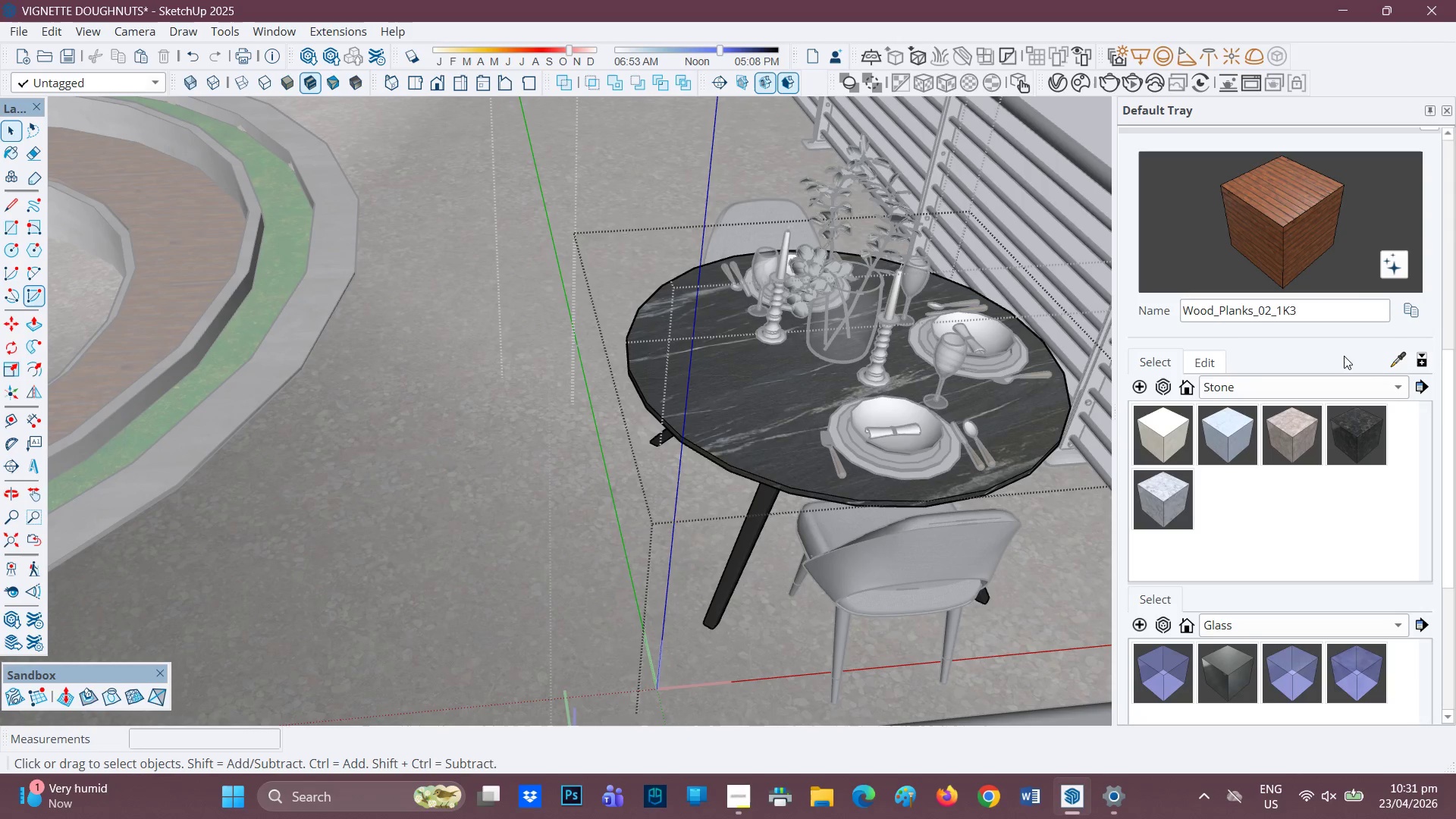 
scroll: coordinate [760, 419], scroll_direction: up, amount: 3.0
 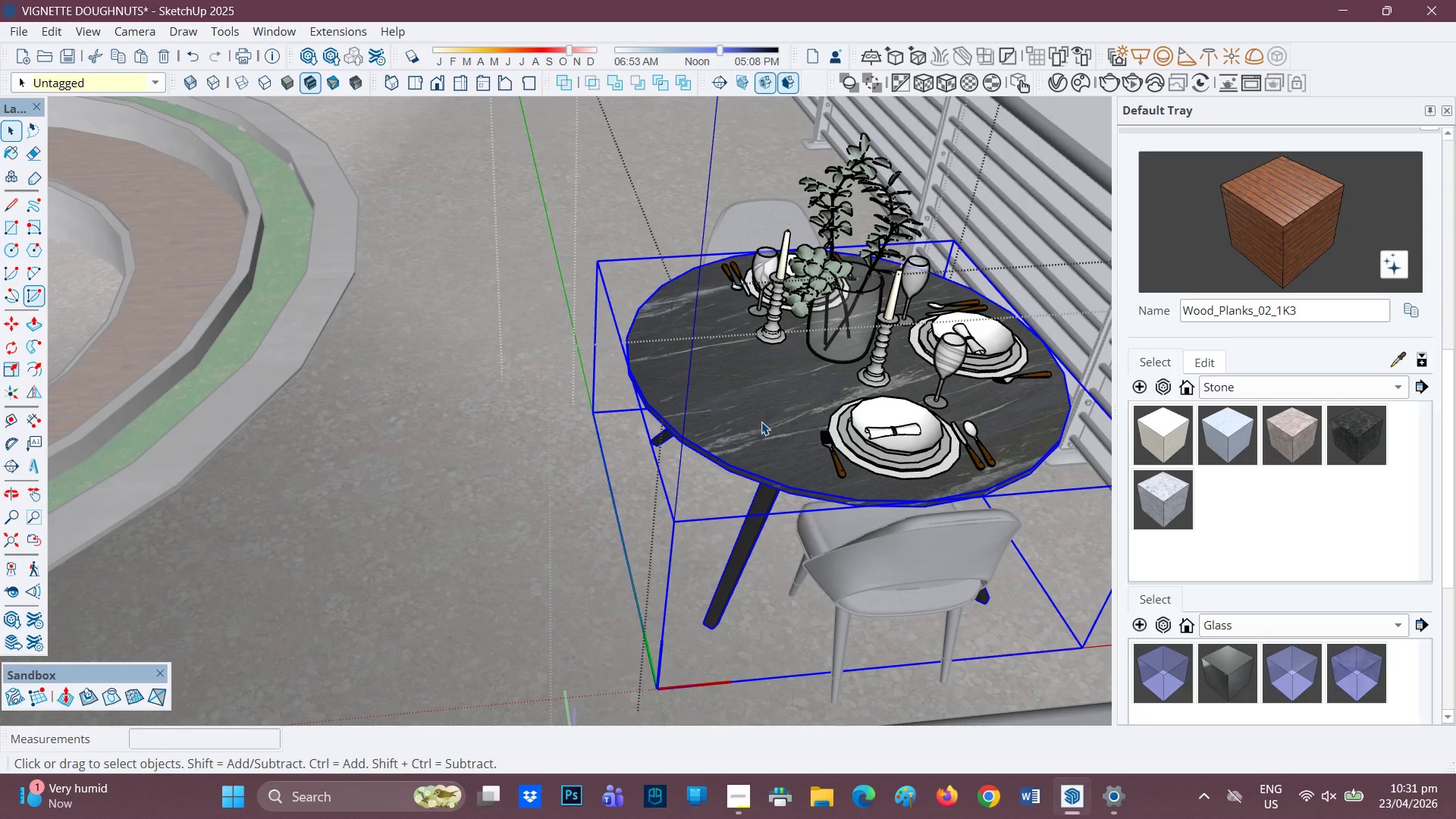 
left_click([1407, 303])
 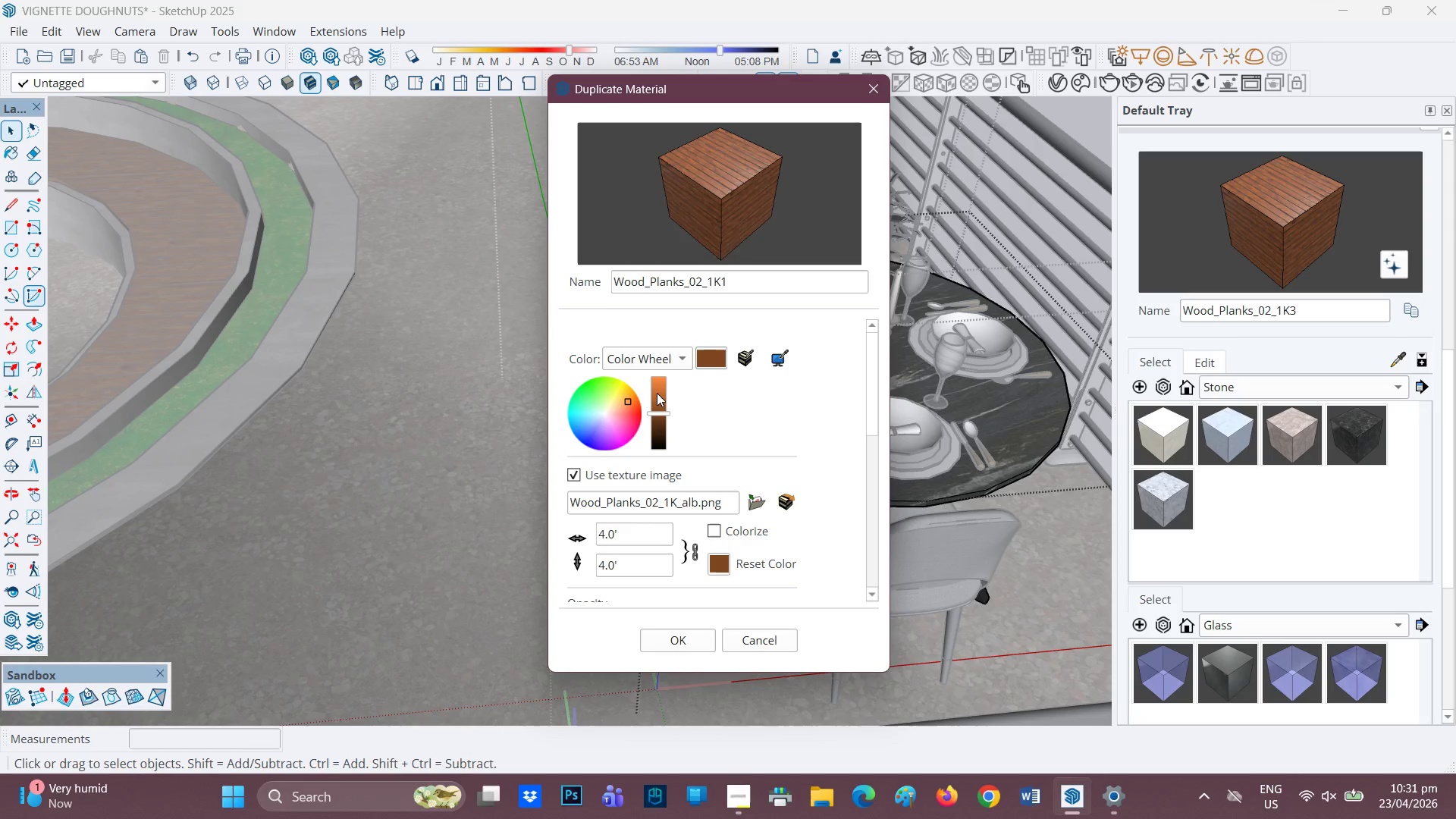 
left_click([657, 392])
 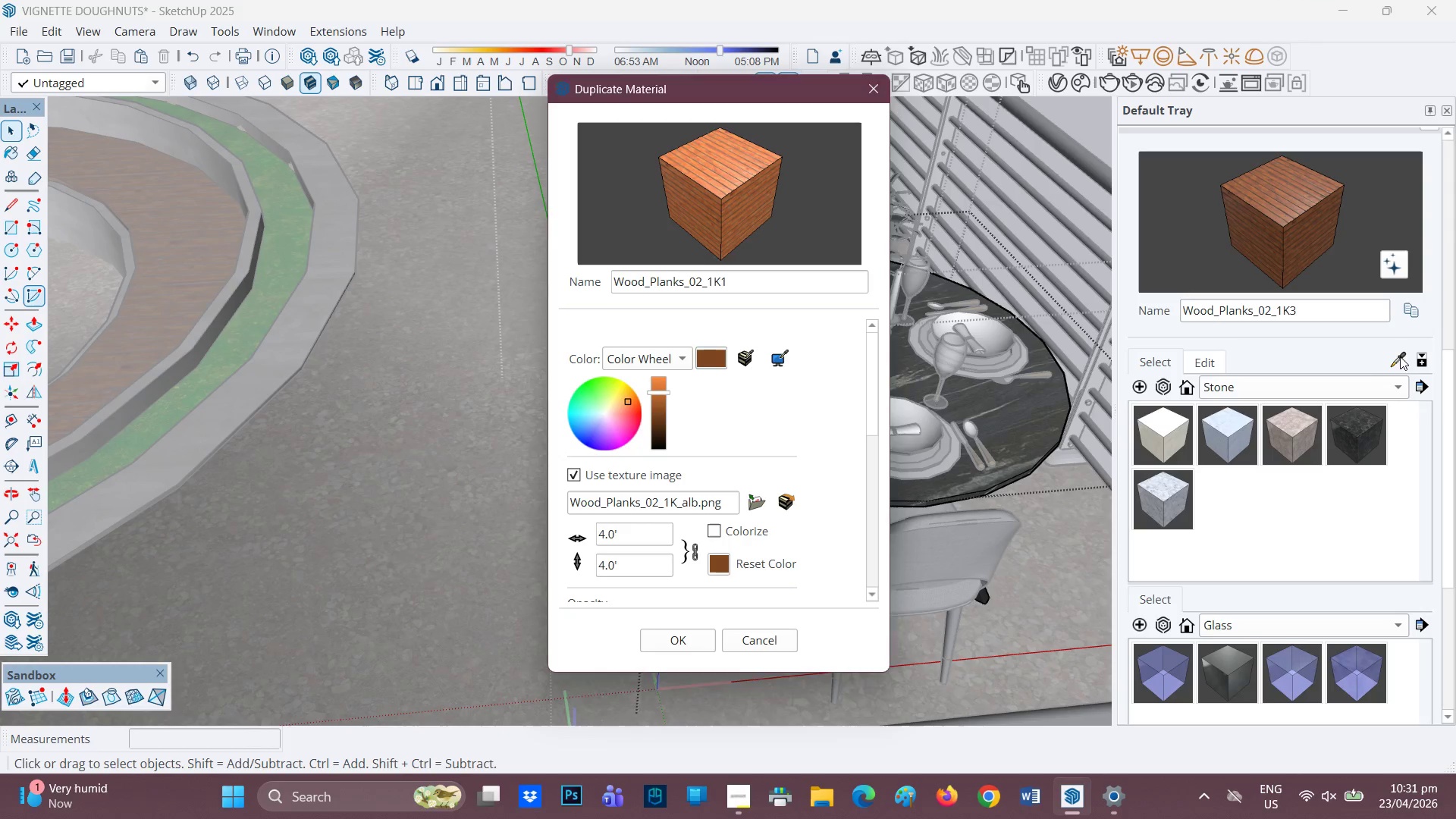 
left_click([1024, 411])
 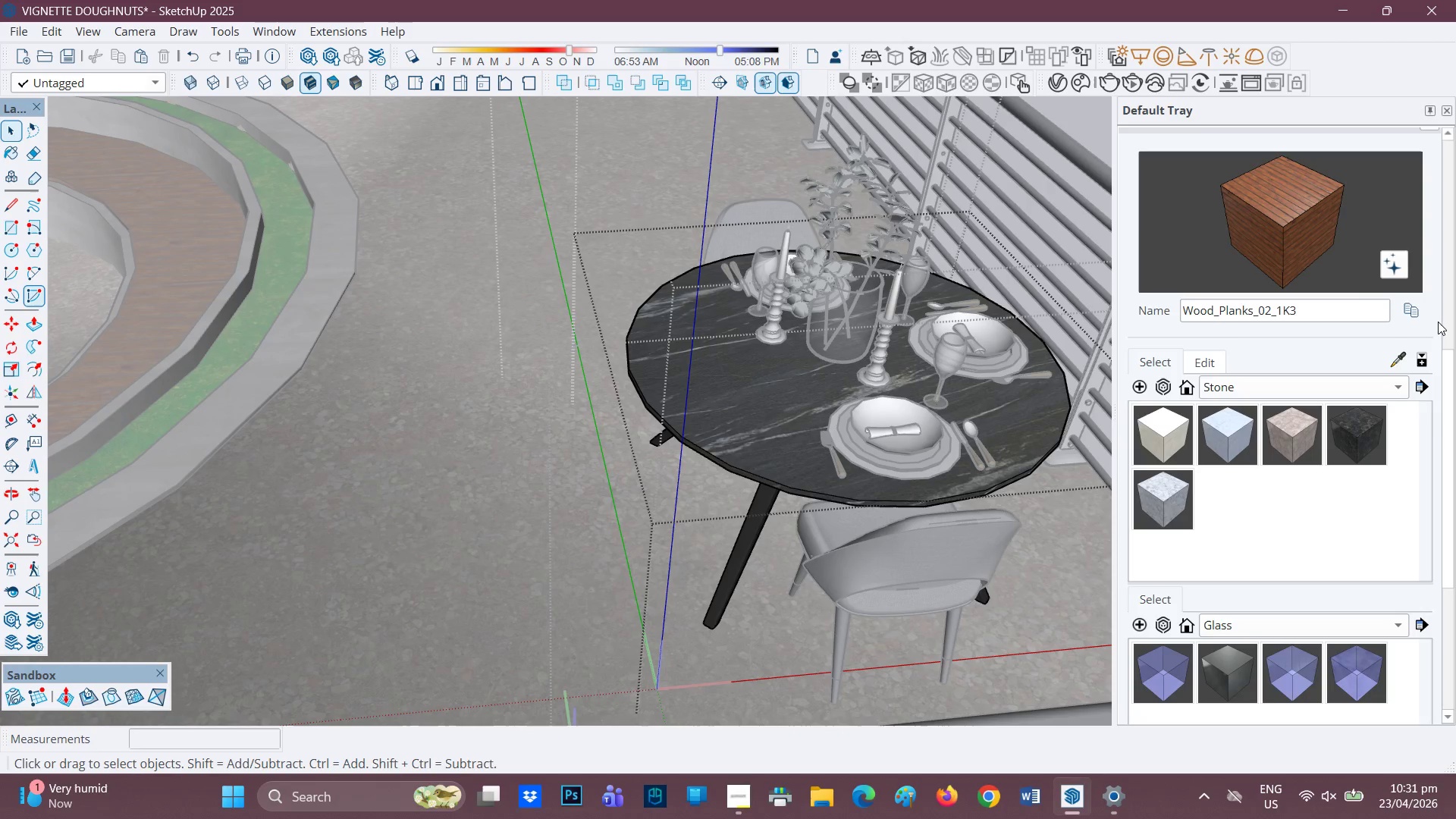 
left_click([1402, 355])
 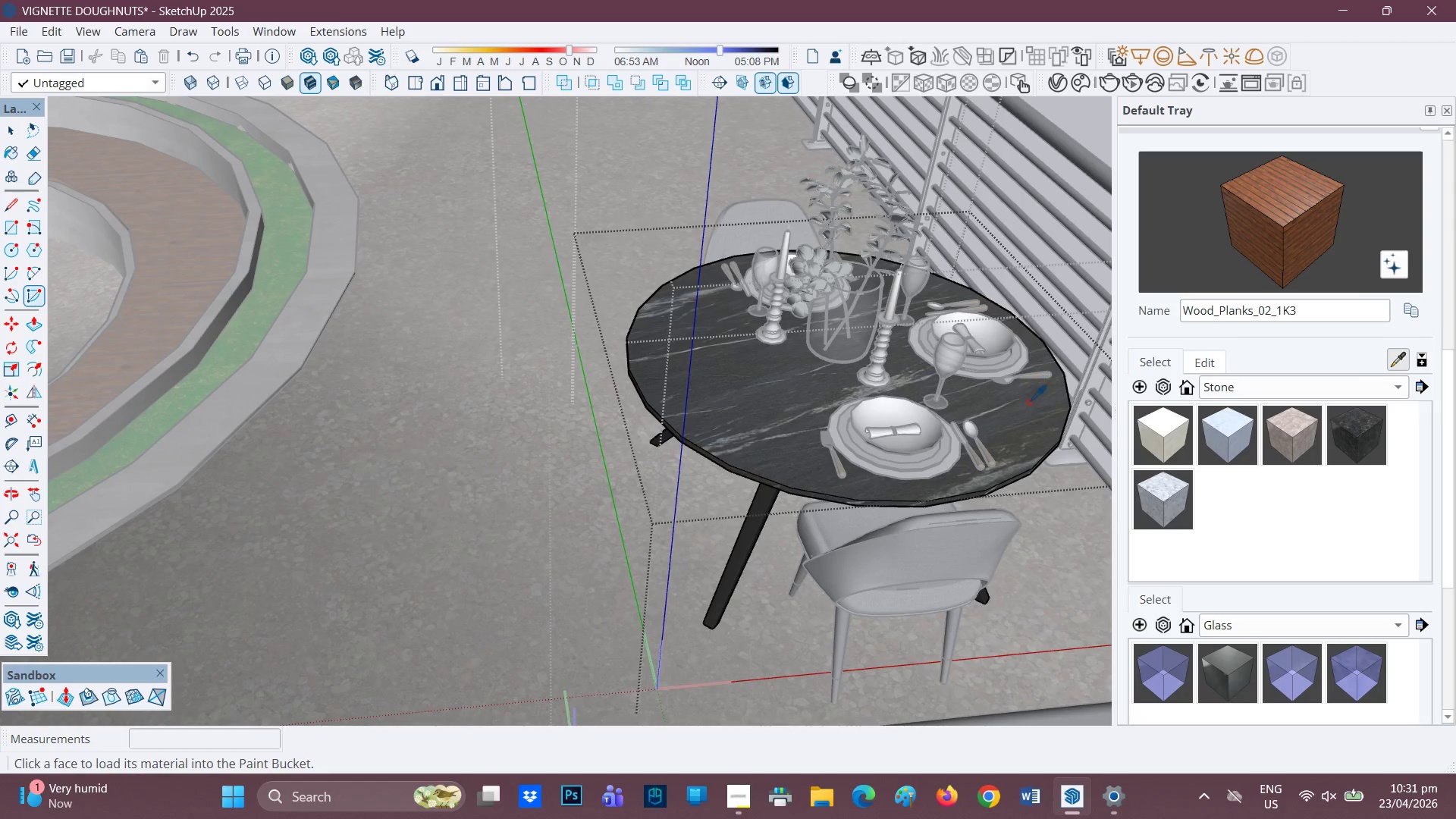 
left_click([1041, 416])
 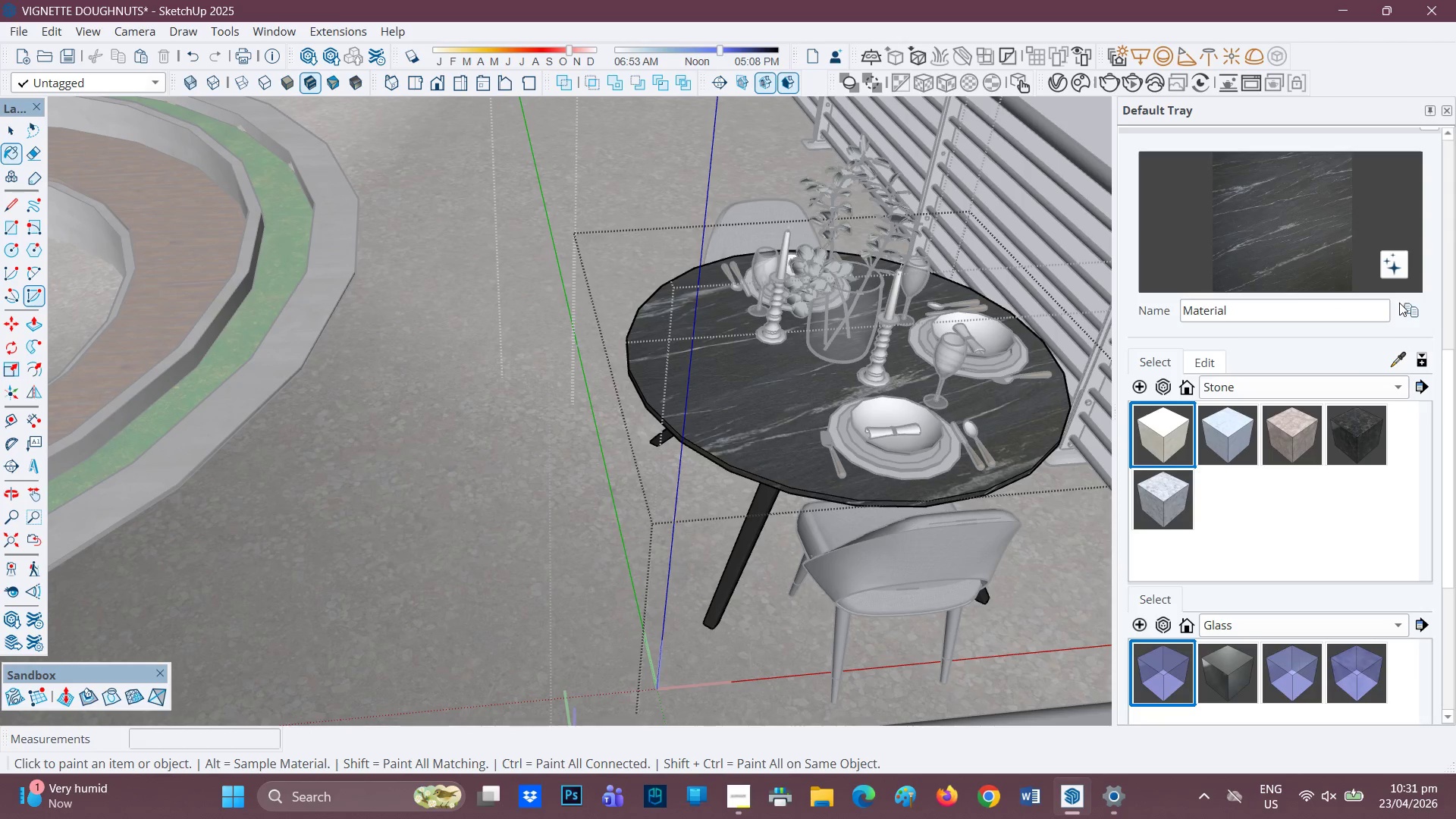 
left_click([1411, 307])
 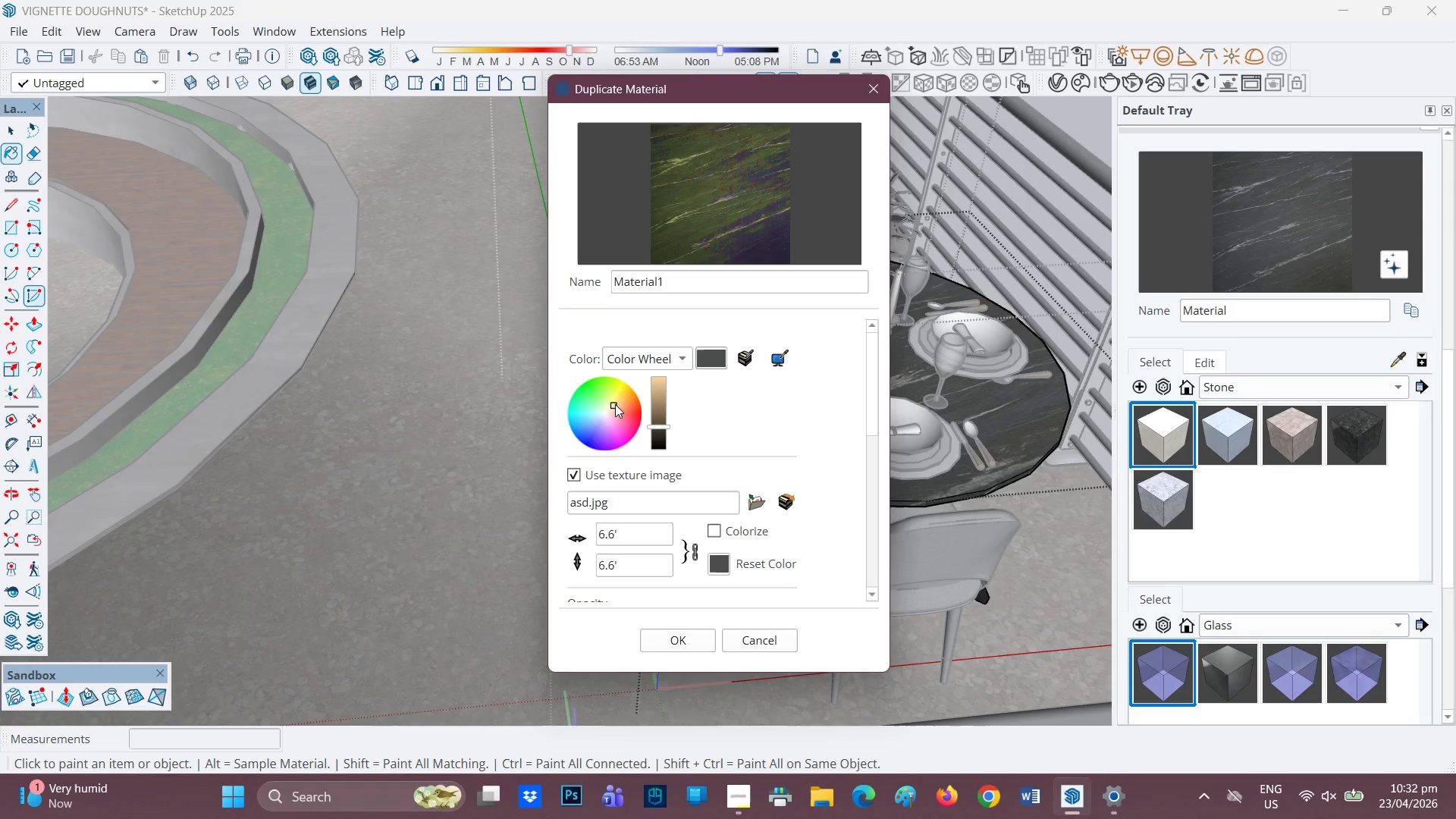 
left_click([624, 397])
 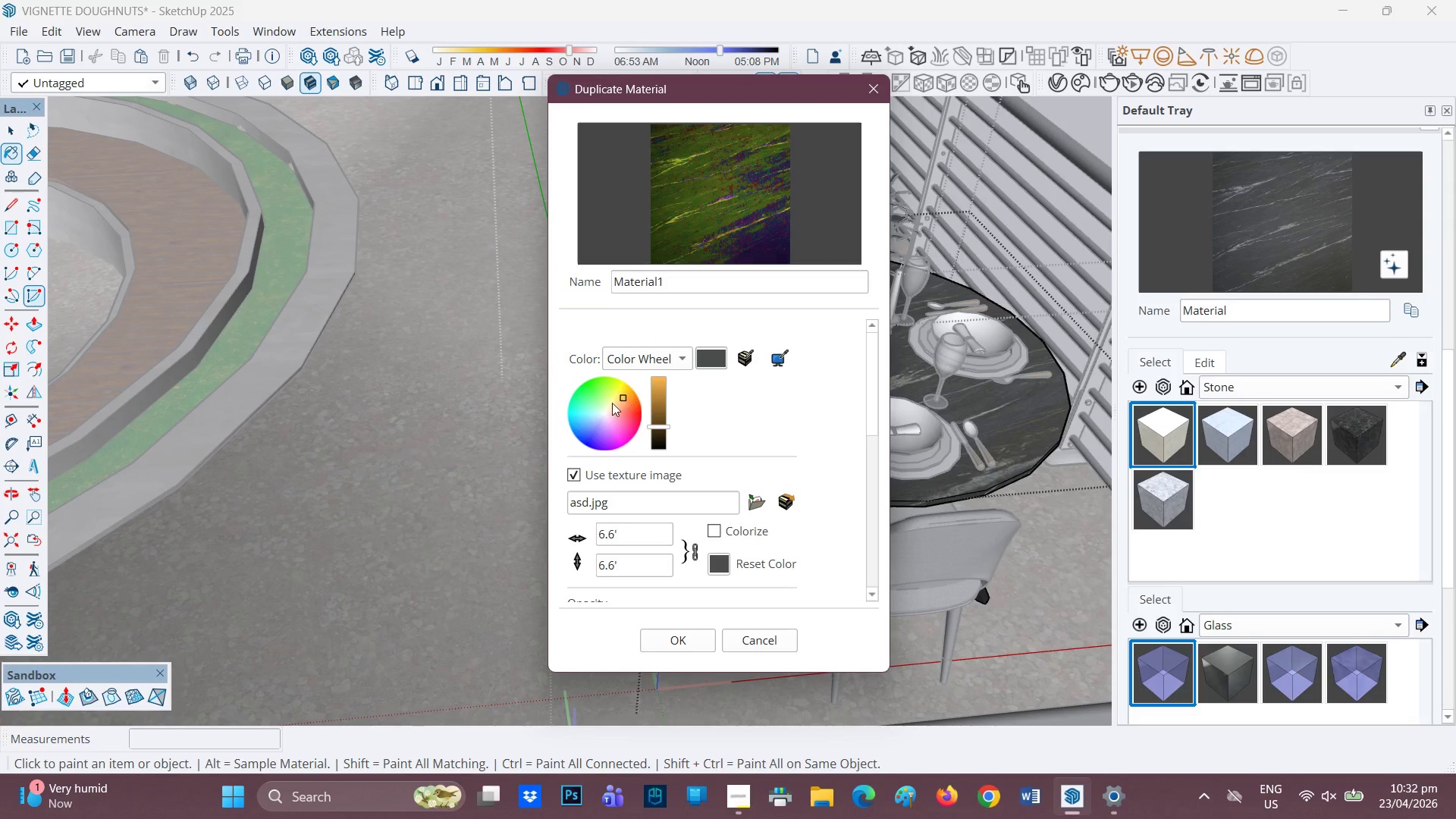 
left_click([604, 410])
 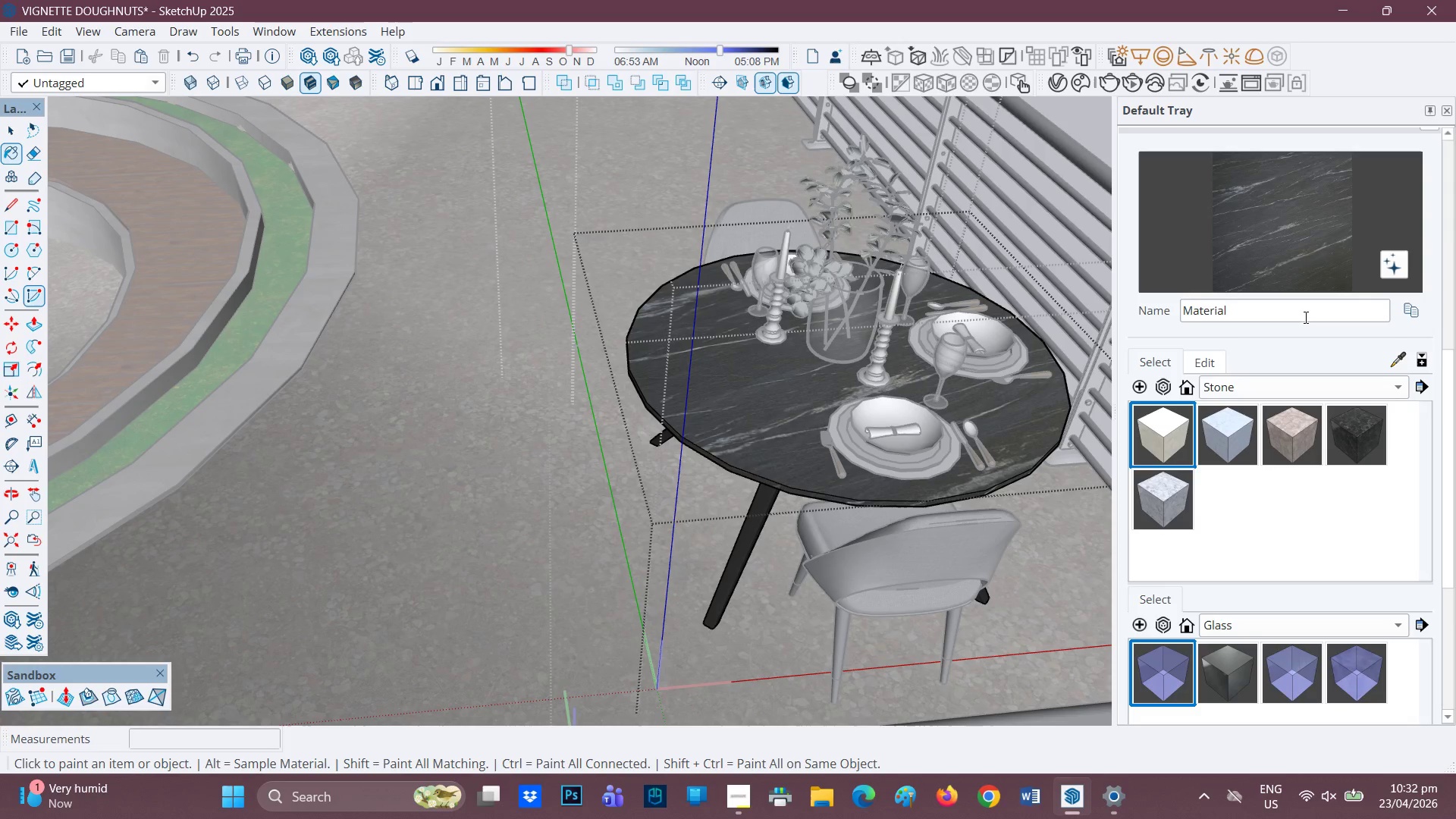 
left_click([1289, 437])
 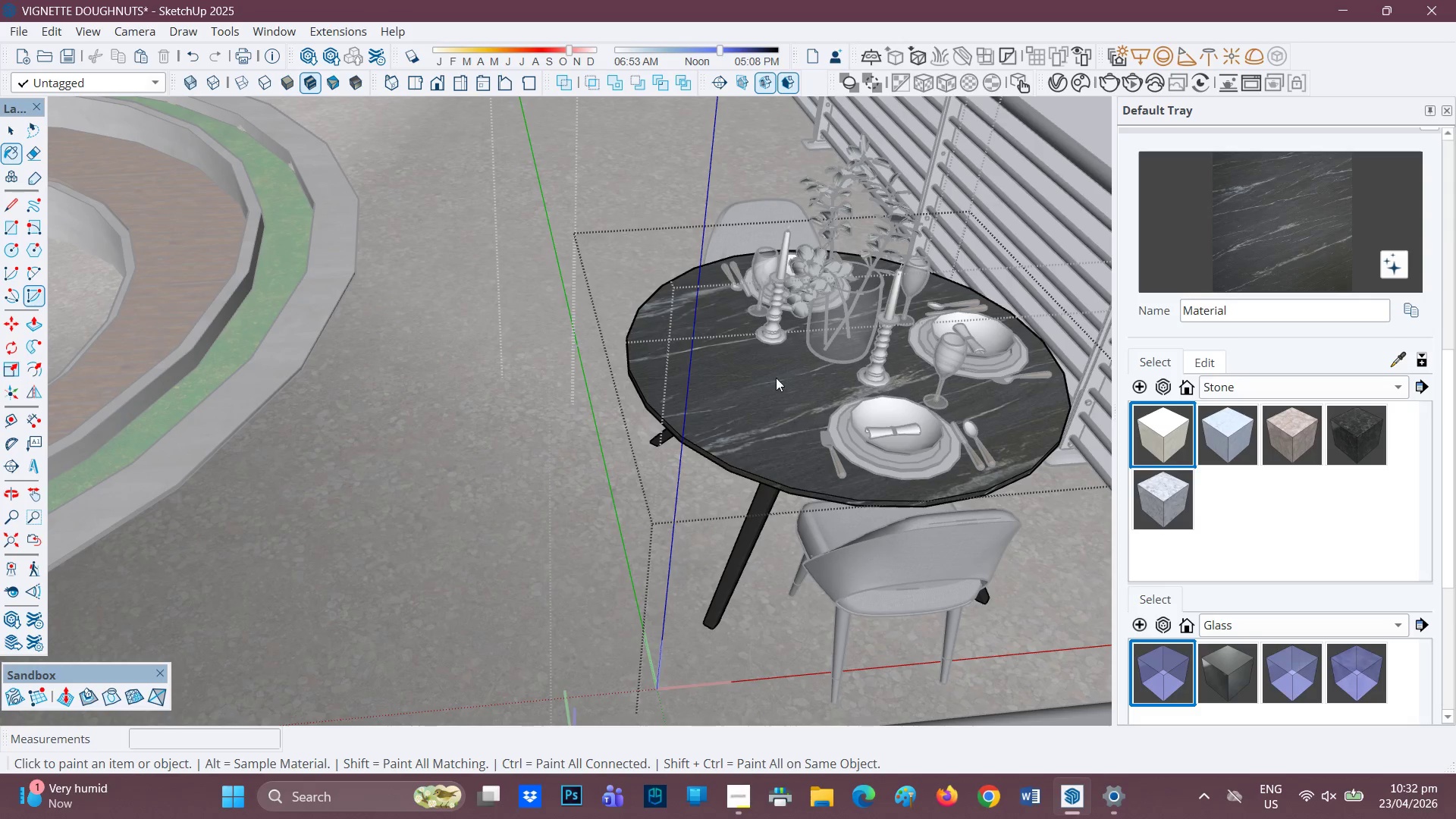 
left_click([770, 377])
 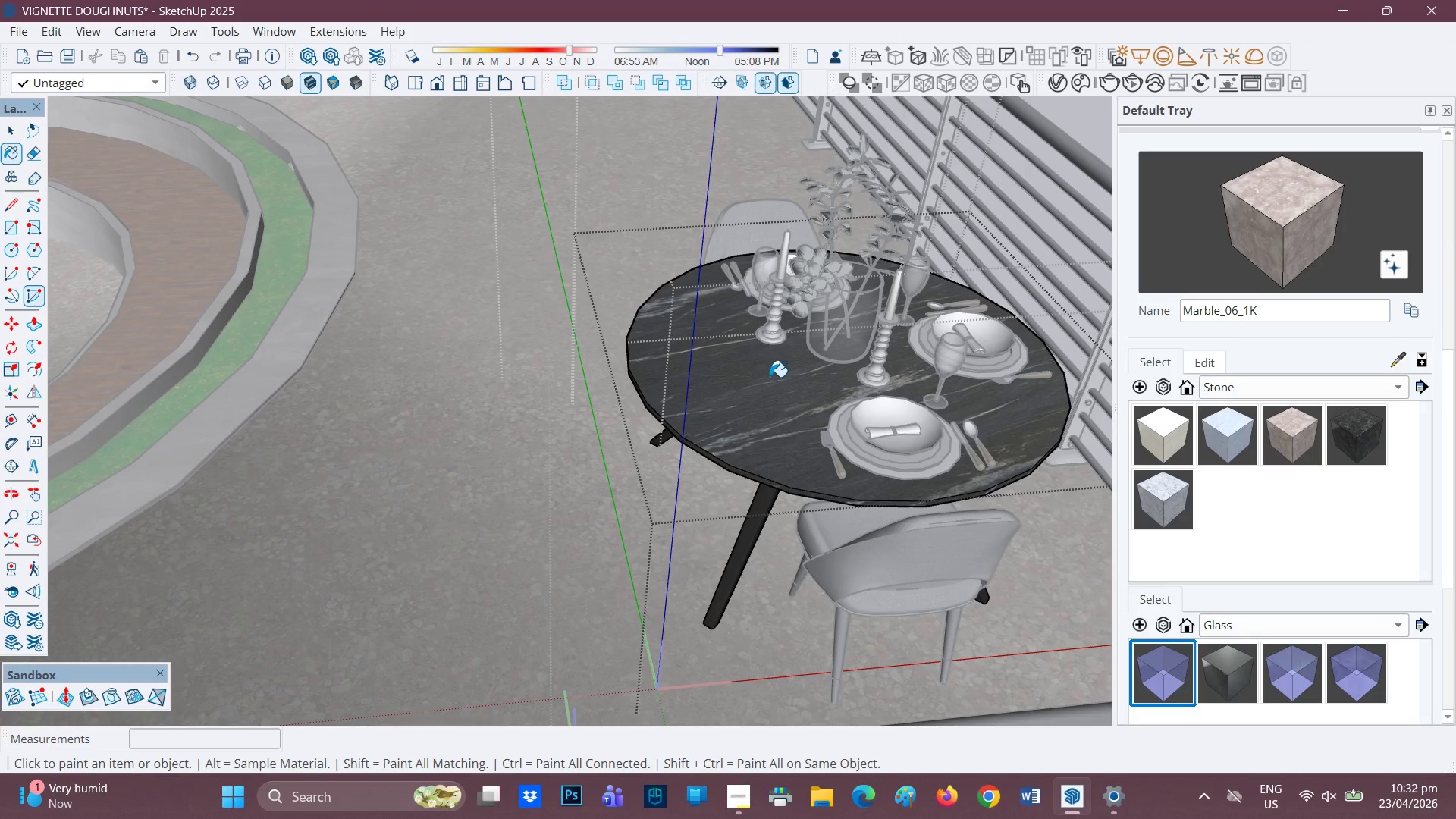 
scroll: coordinate [773, 377], scroll_direction: up, amount: 2.0
 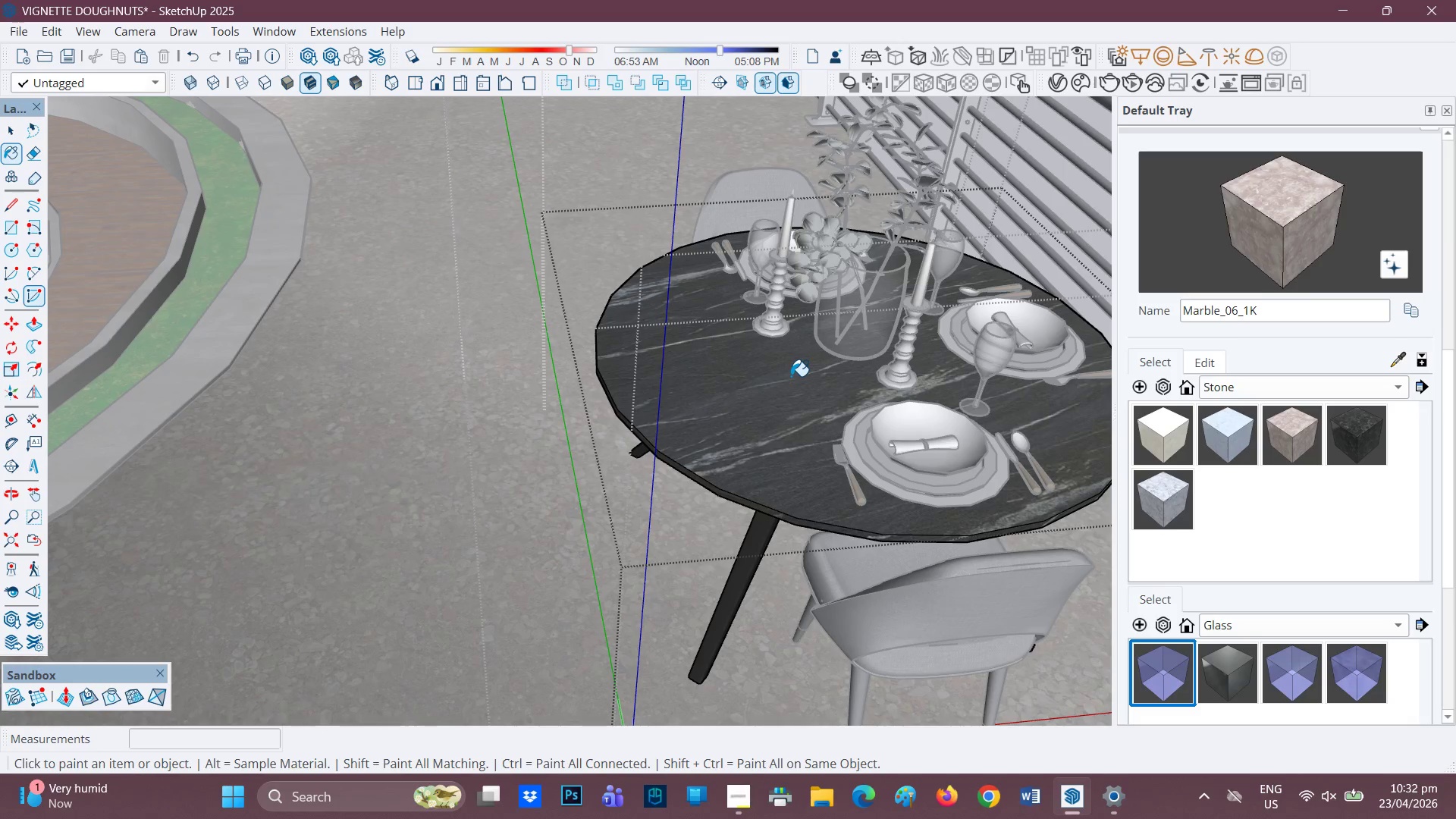 
key(Space)
 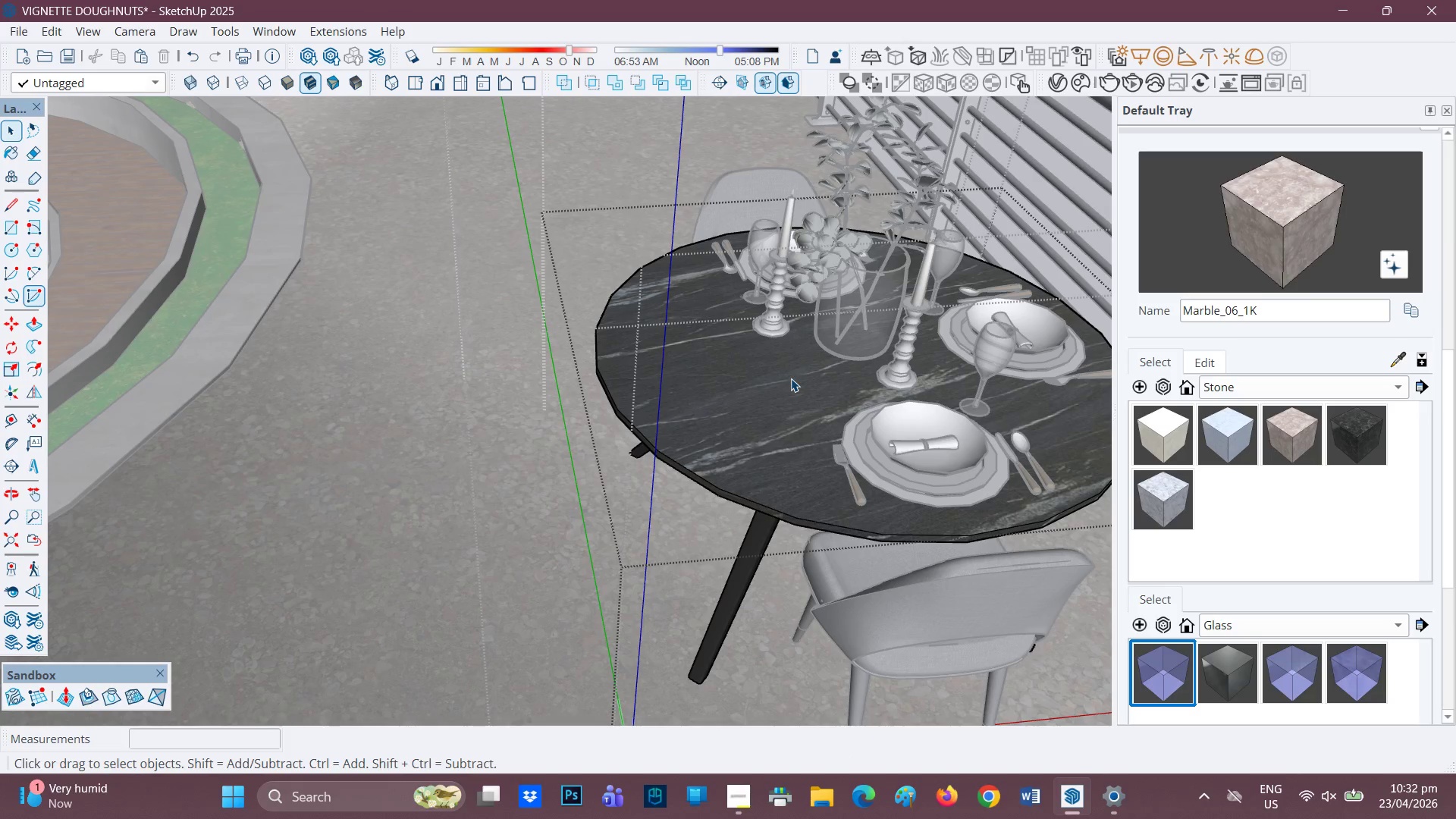 
double_click([791, 378])
 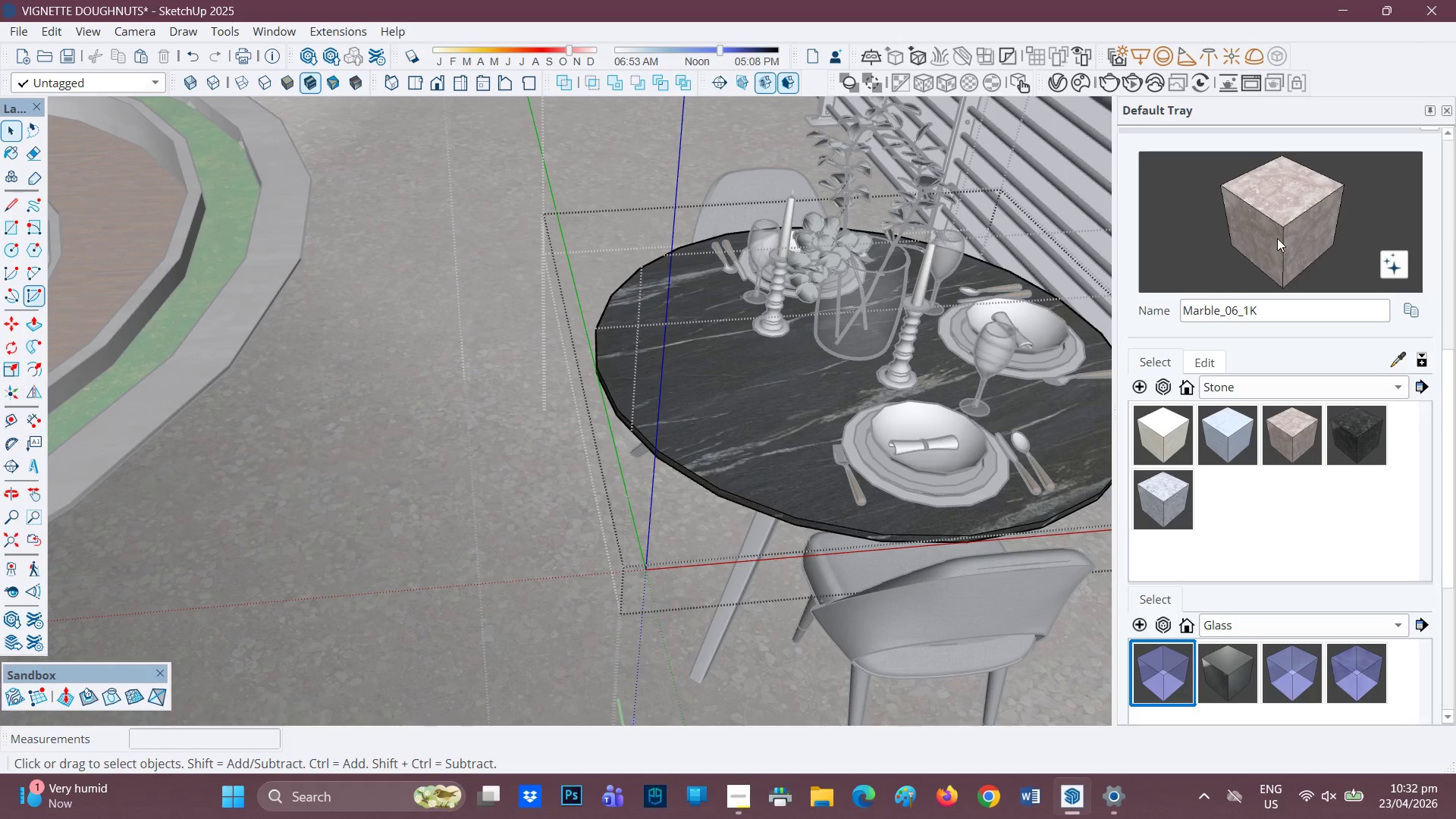 
left_click([1298, 221])
 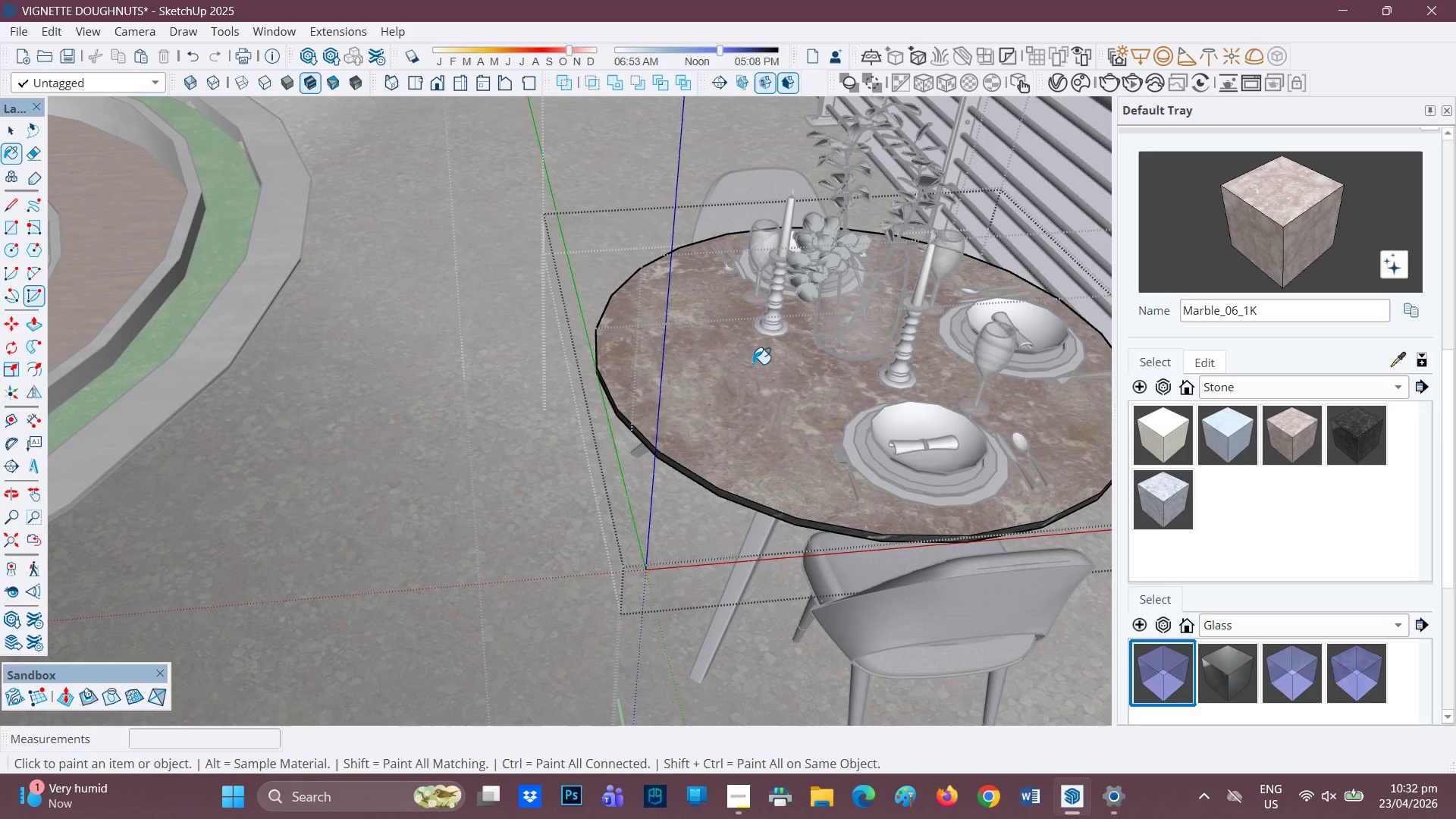 
scroll: coordinate [752, 378], scroll_direction: up, amount: 1.0
 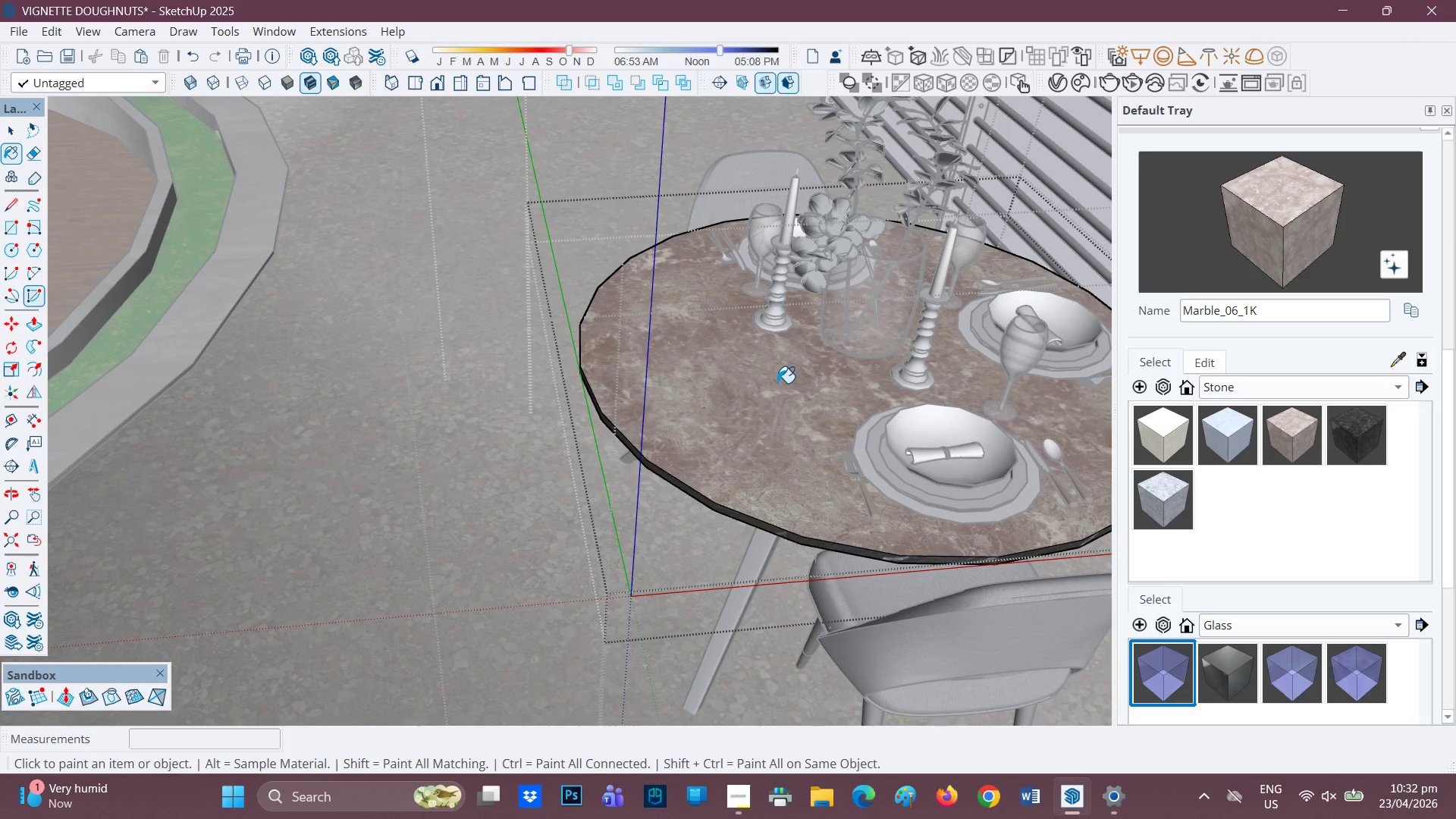 
scroll: coordinate [812, 405], scroll_direction: down, amount: 6.0
 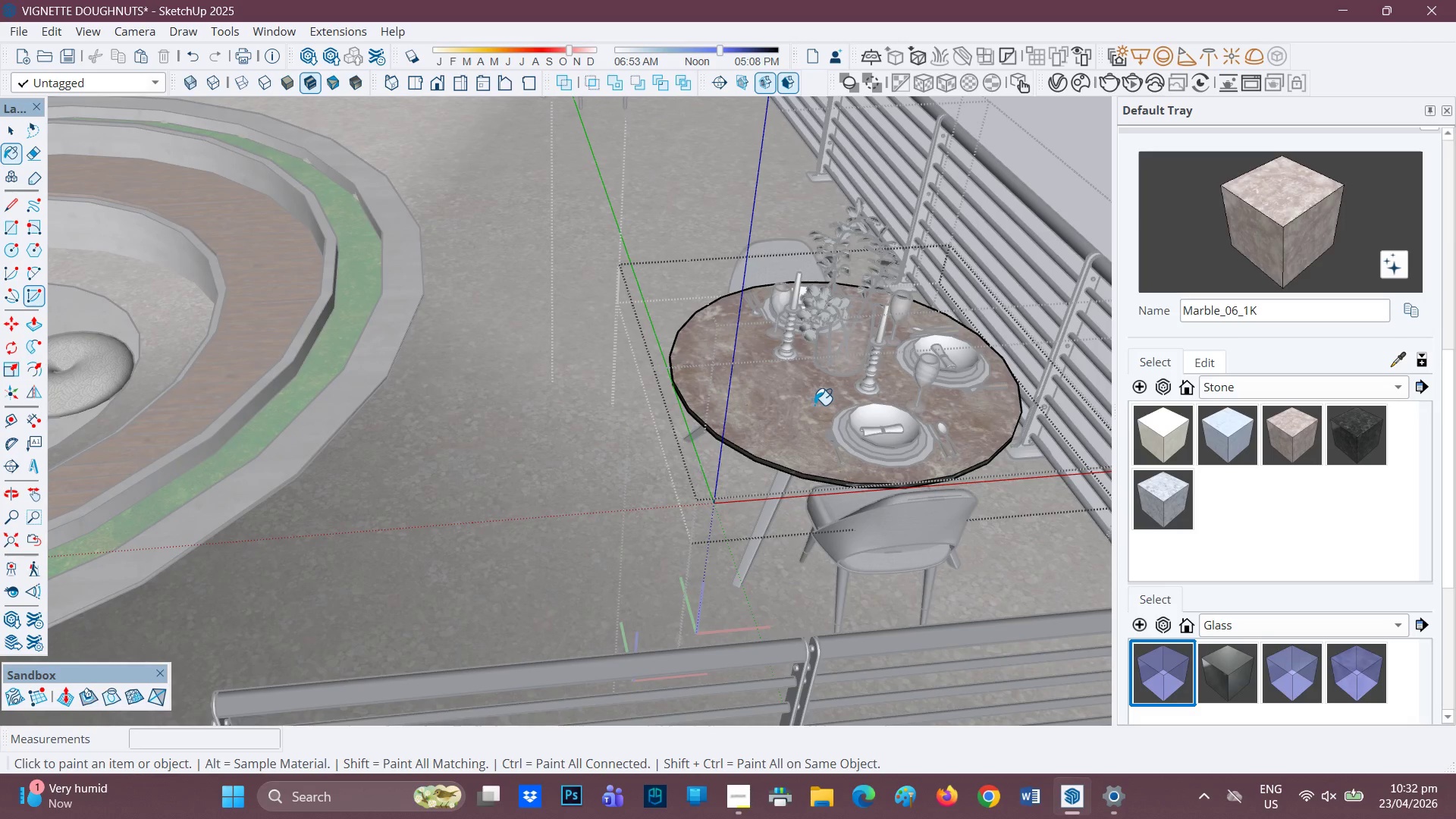 
scroll: coordinate [1311, 328], scroll_direction: up, amount: 2.0
 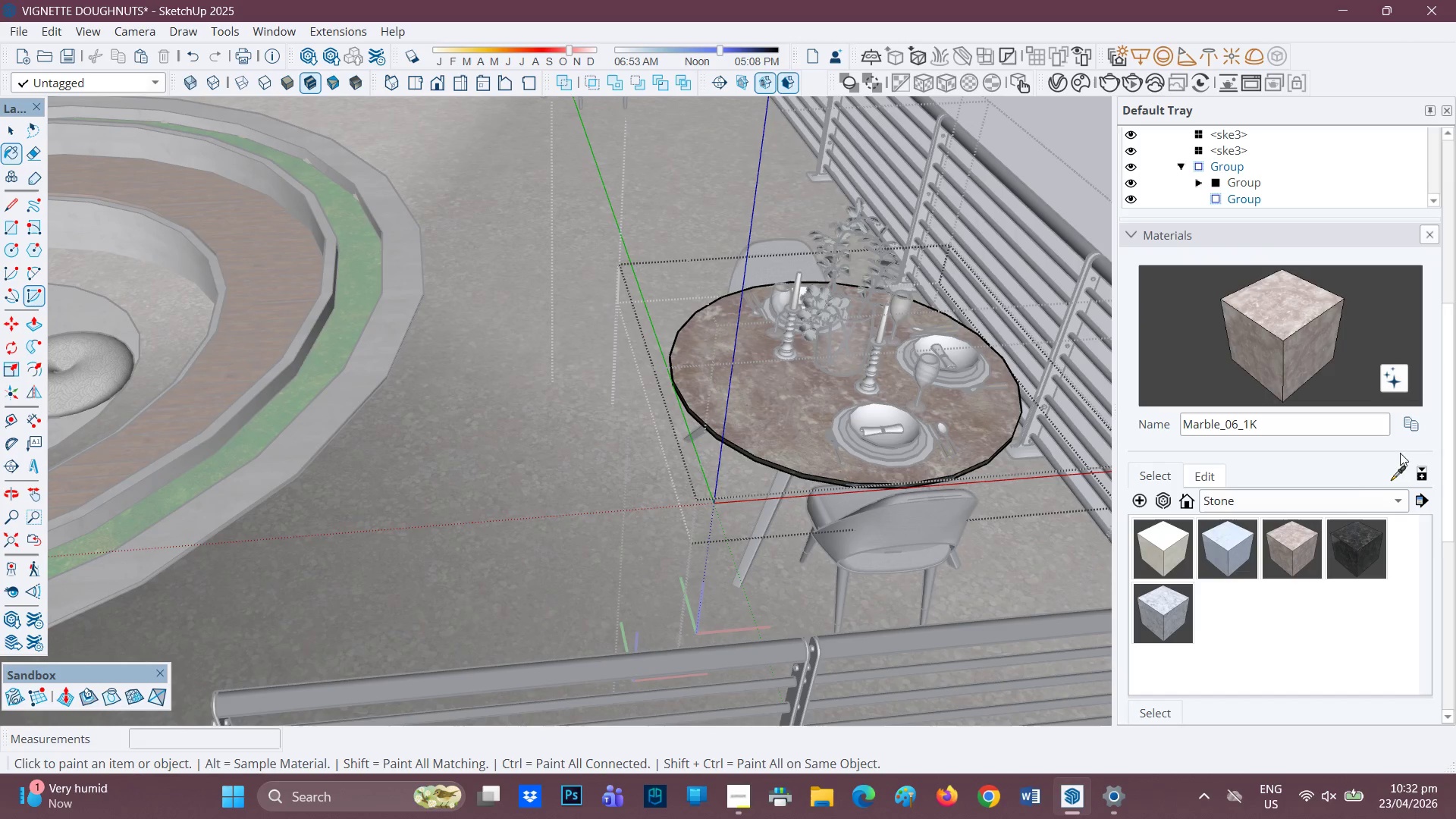 
left_click([1363, 541])
 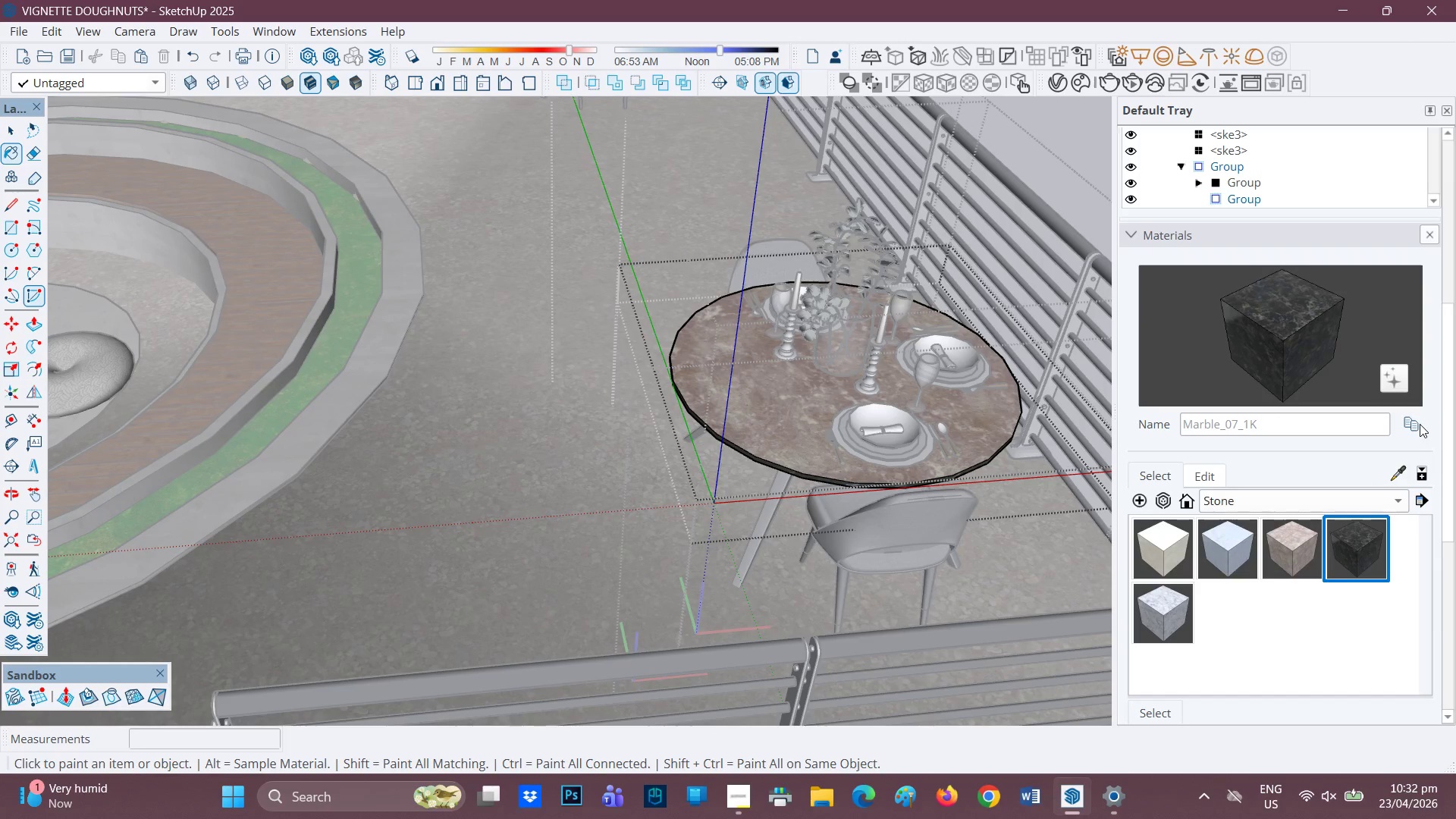 
left_click([1414, 419])
 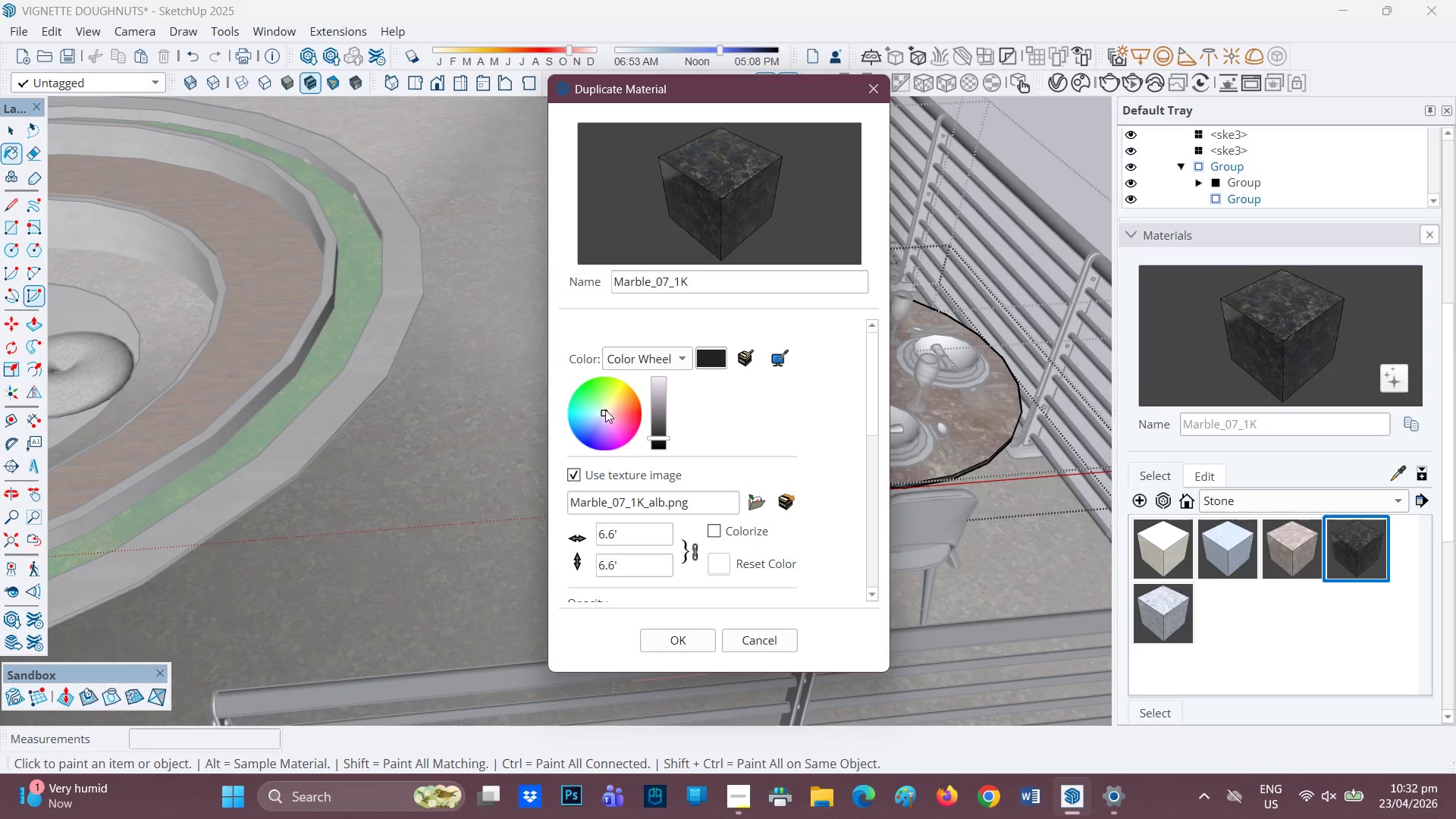 
left_click([615, 404])
 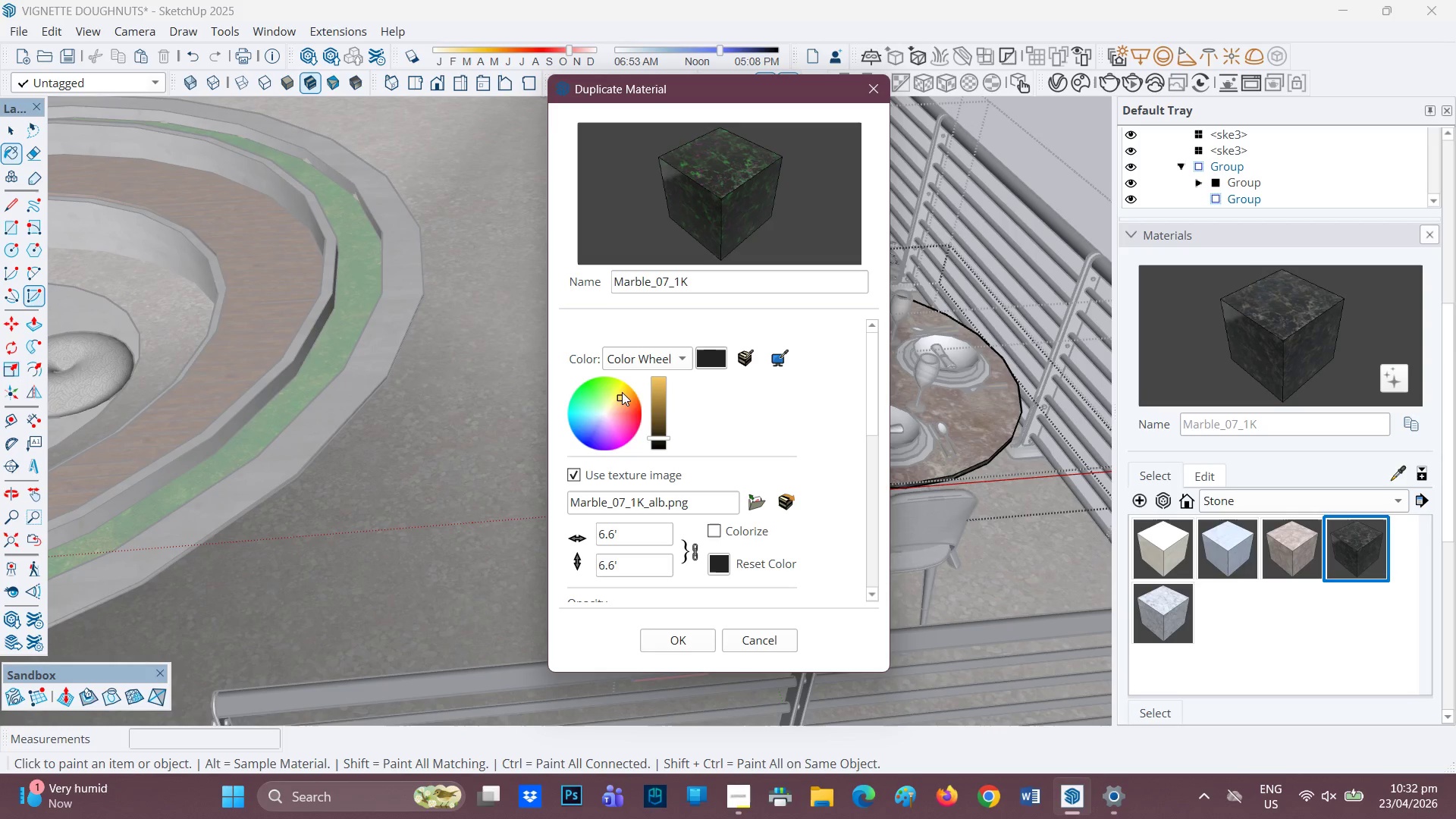 
left_click([664, 394])
 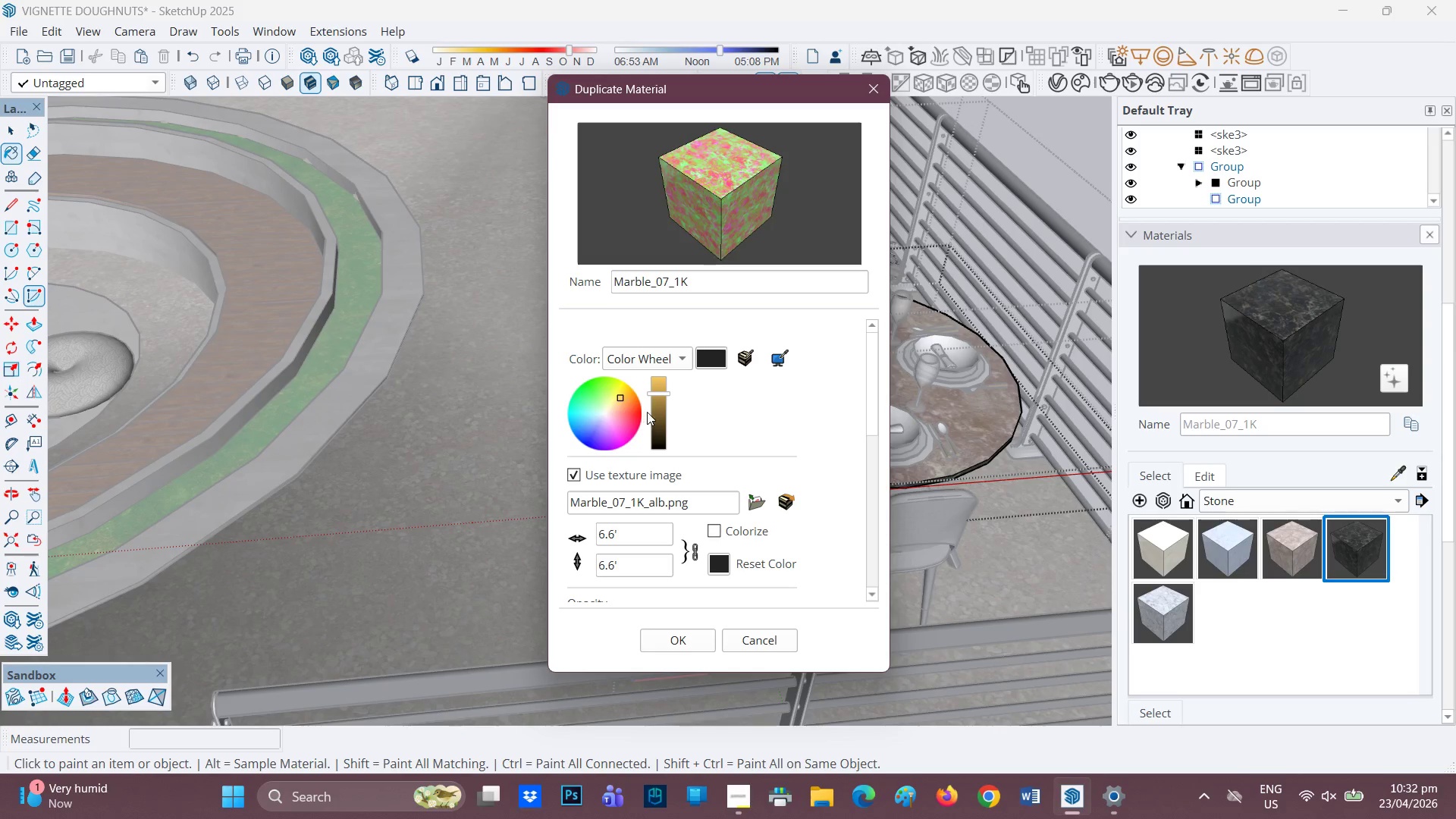 
left_click([654, 410])
 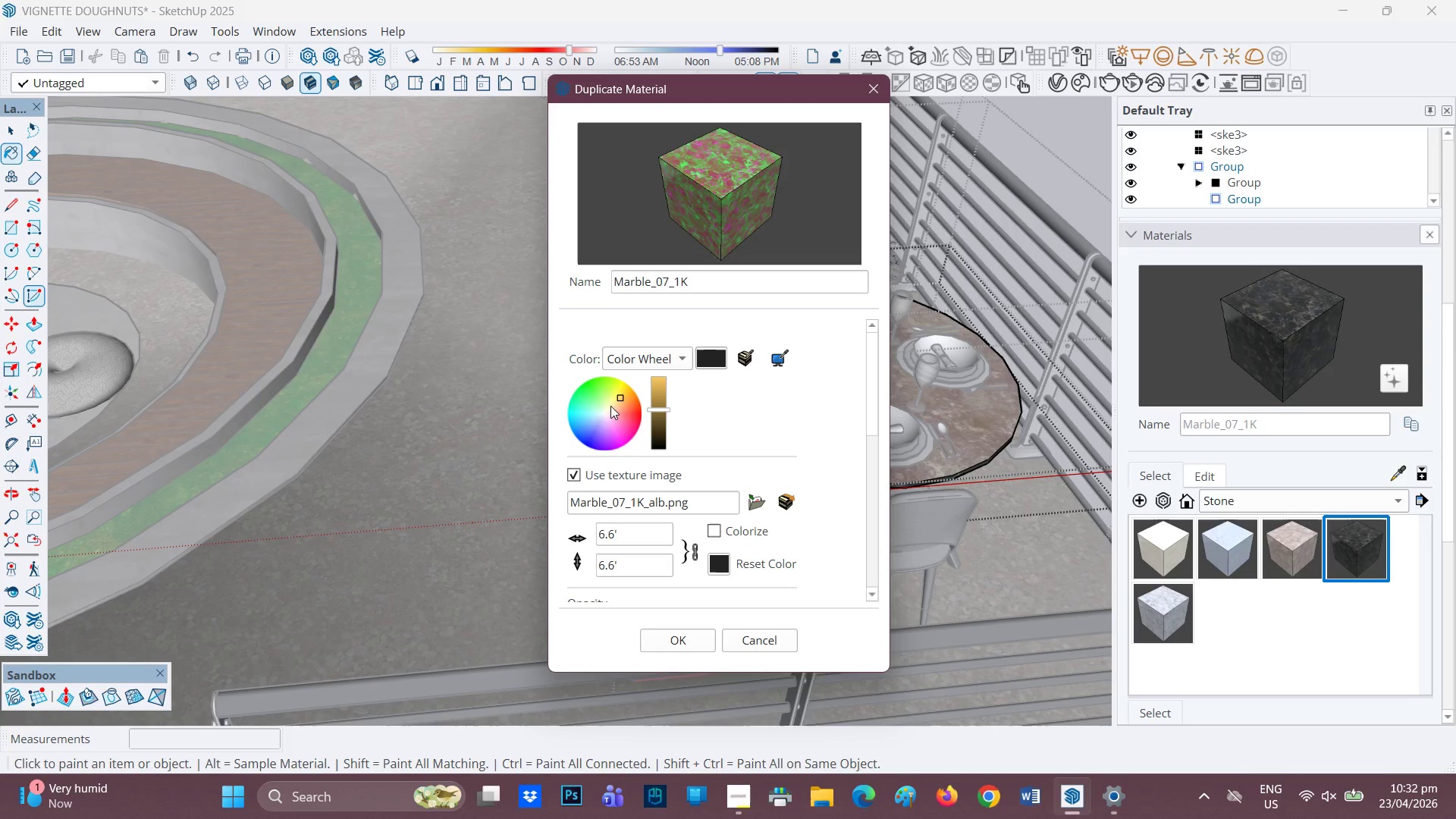 
left_click([610, 406])
 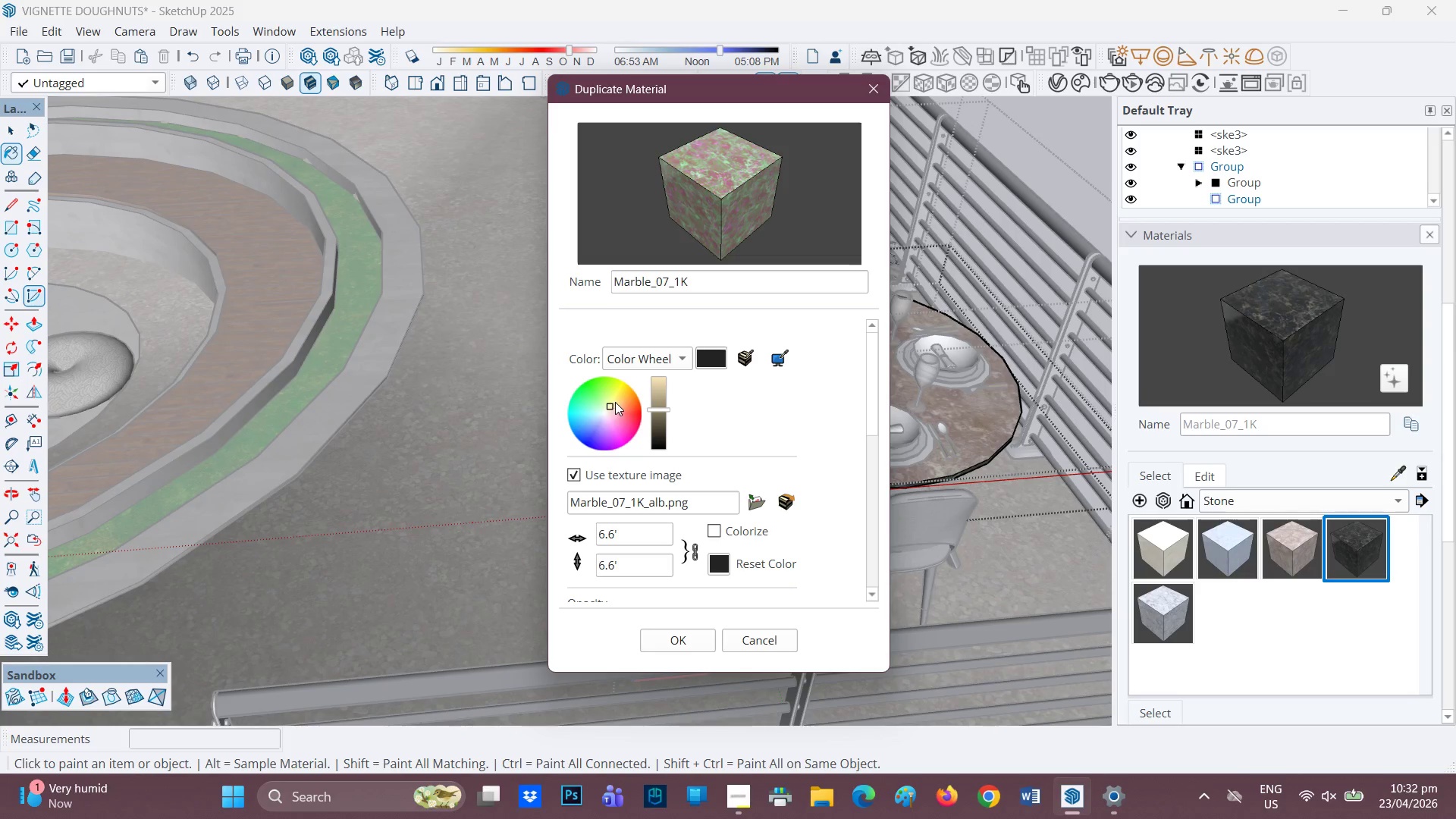 
left_click([620, 399])
 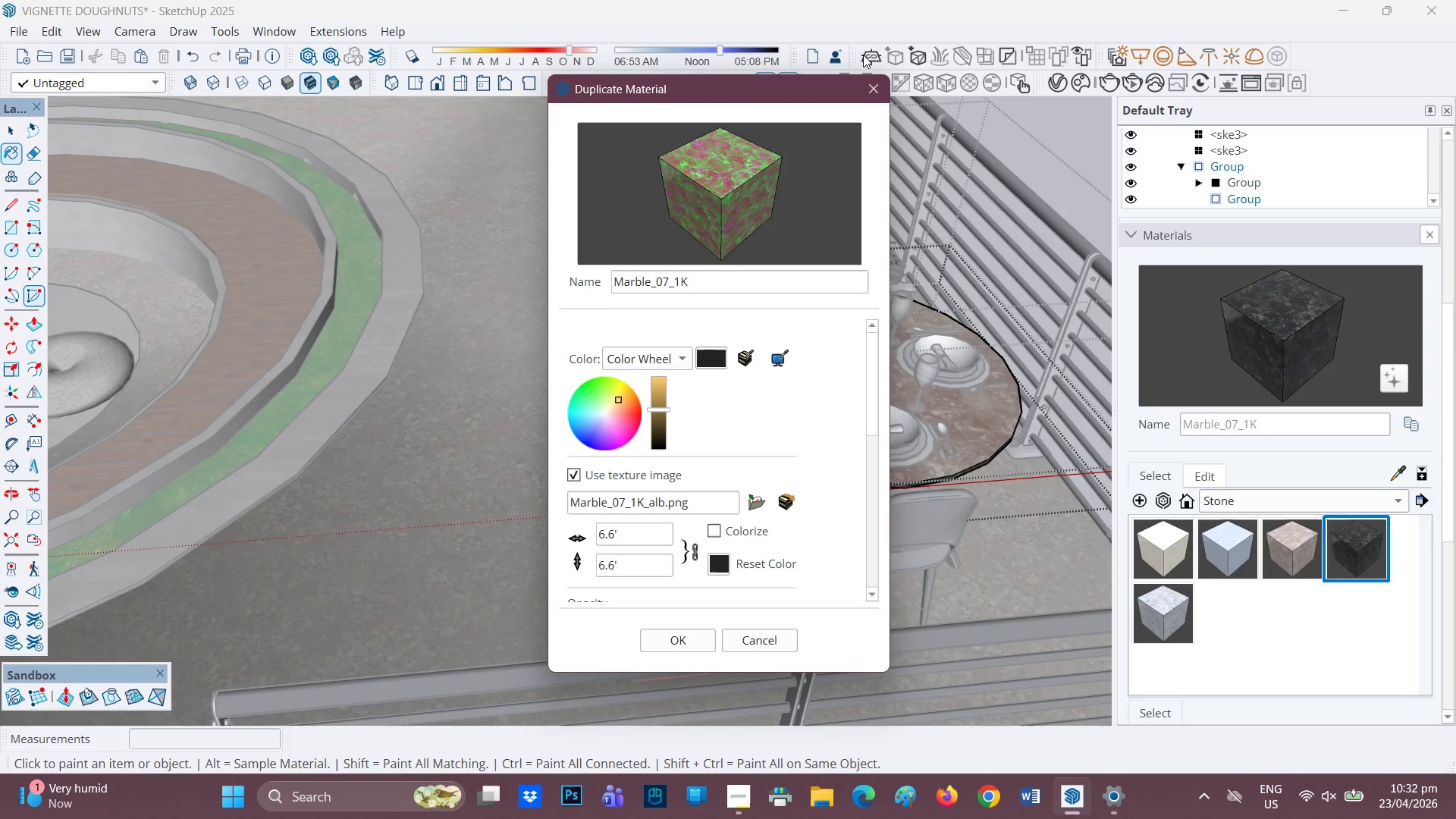 
left_click_drag(start_coordinate=[869, 86], to_coordinate=[870, 91])
 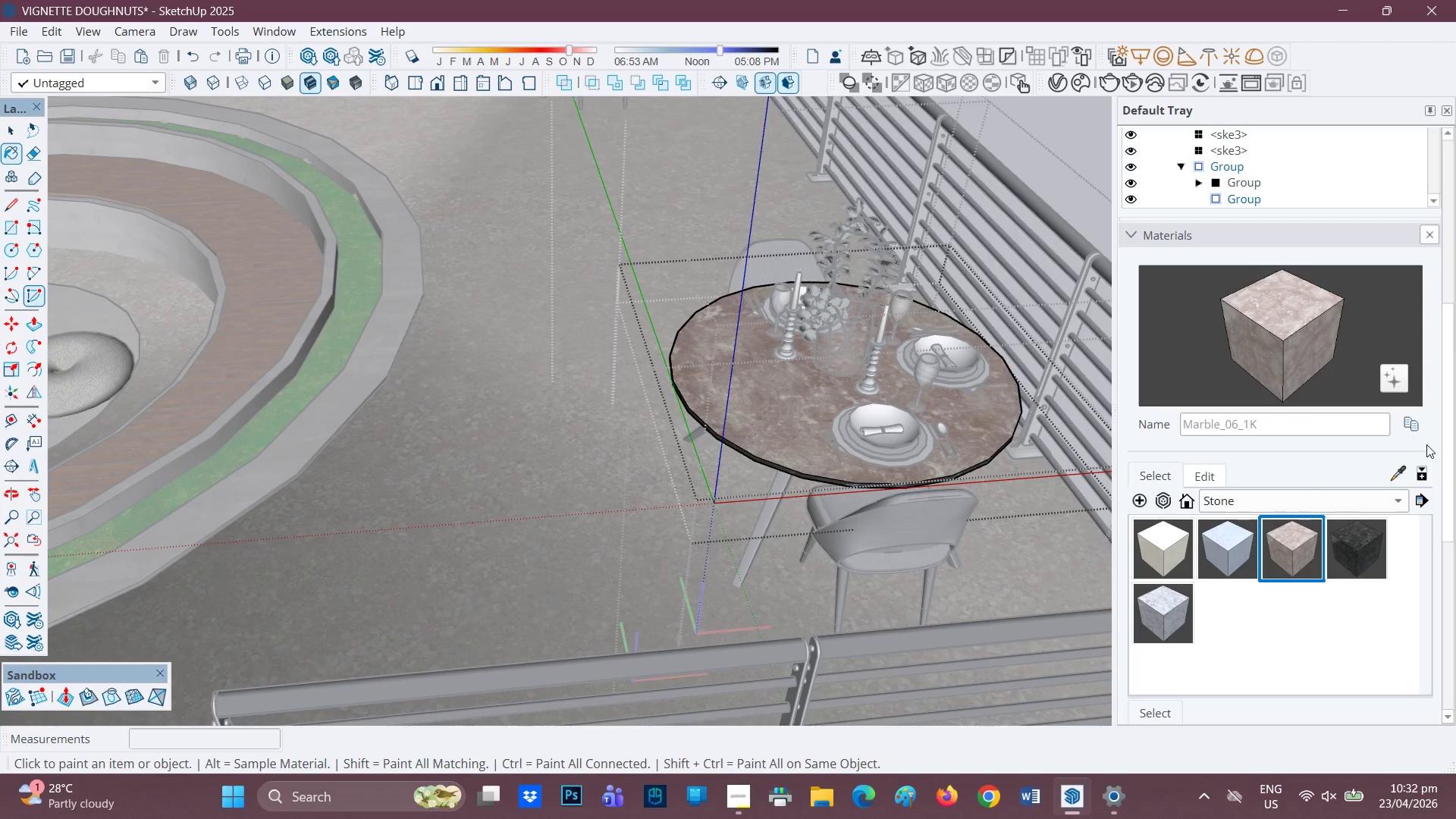 
left_click([1418, 425])
 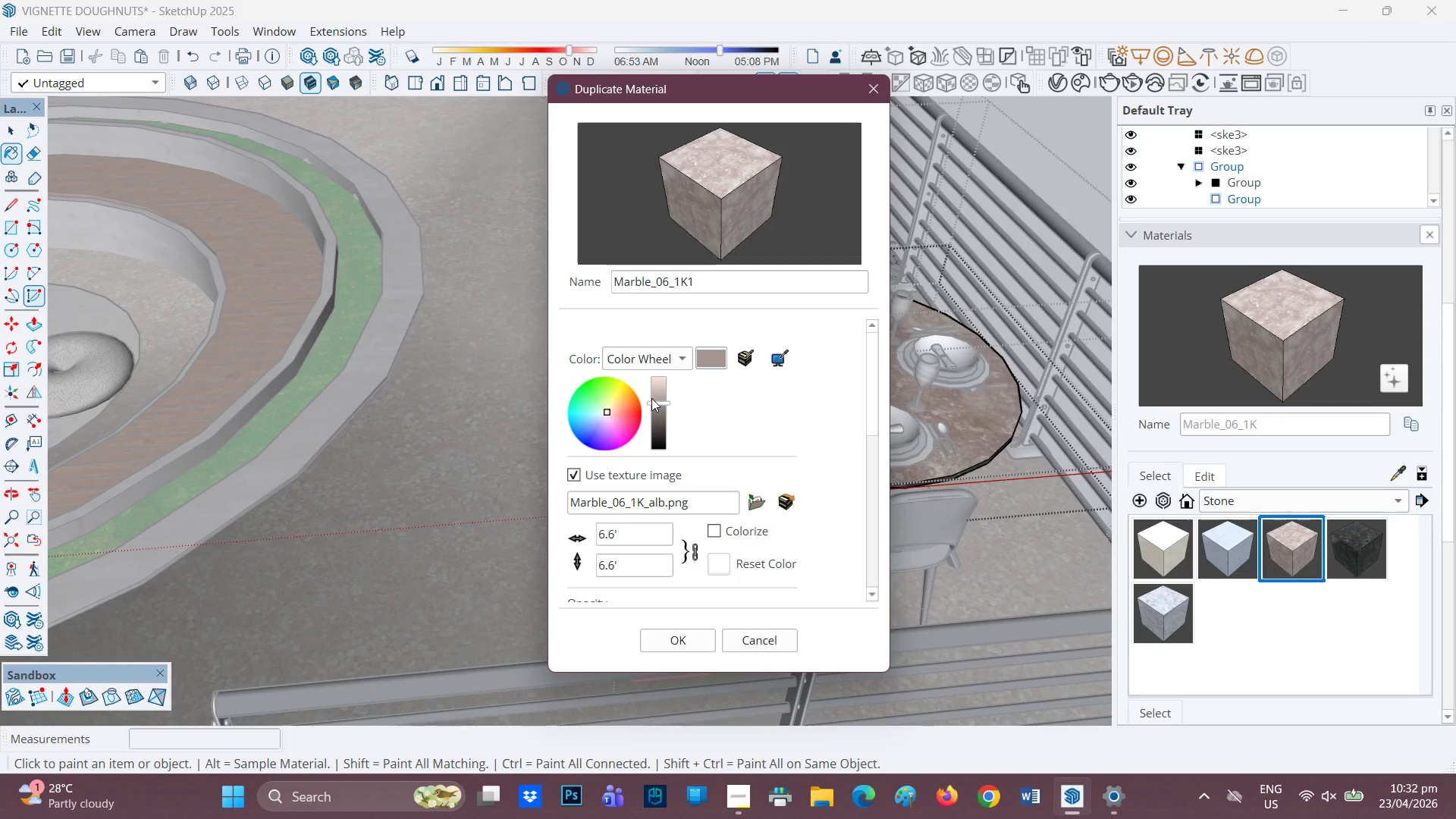 
left_click([663, 407])
 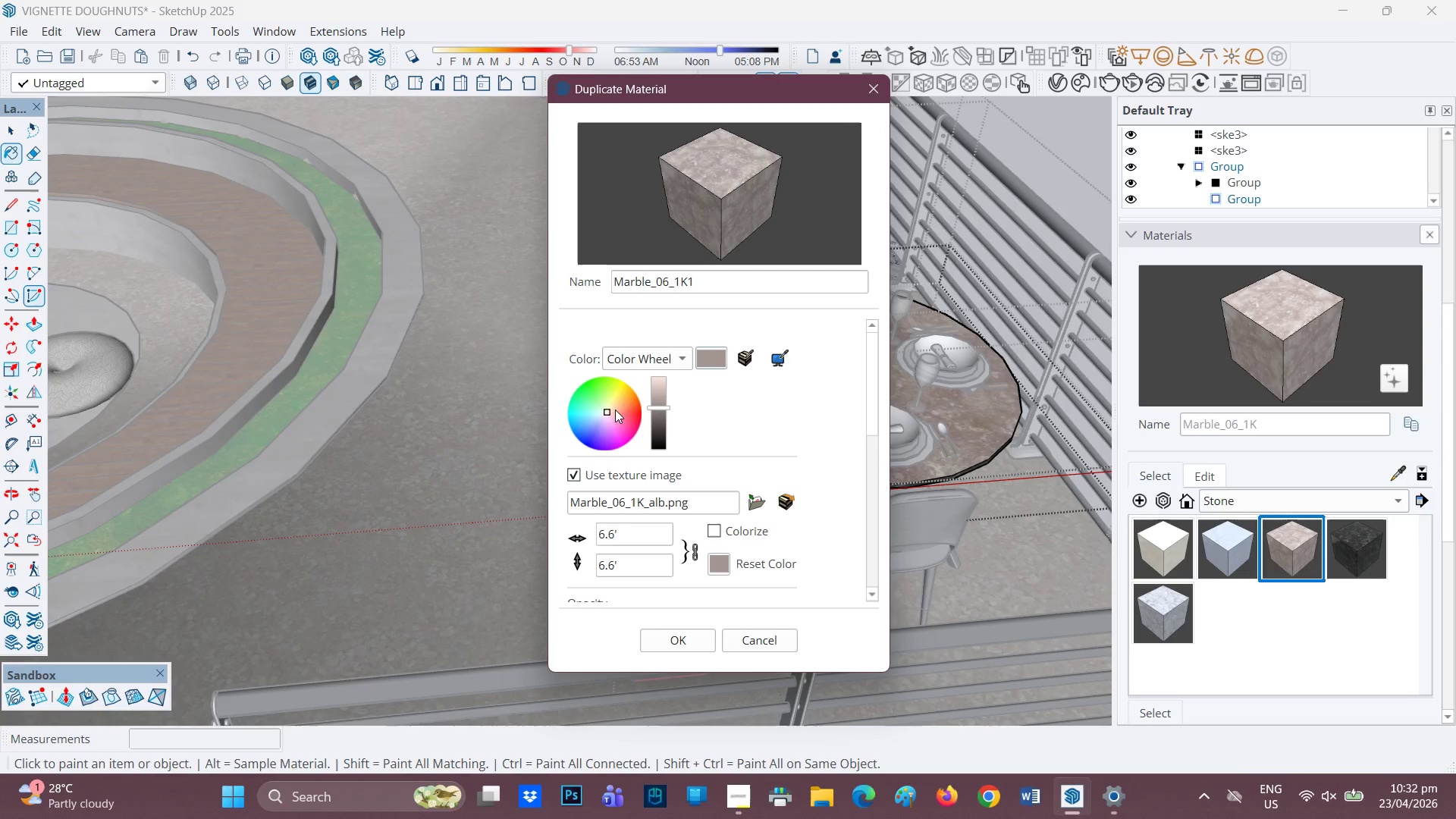 
left_click([616, 403])
 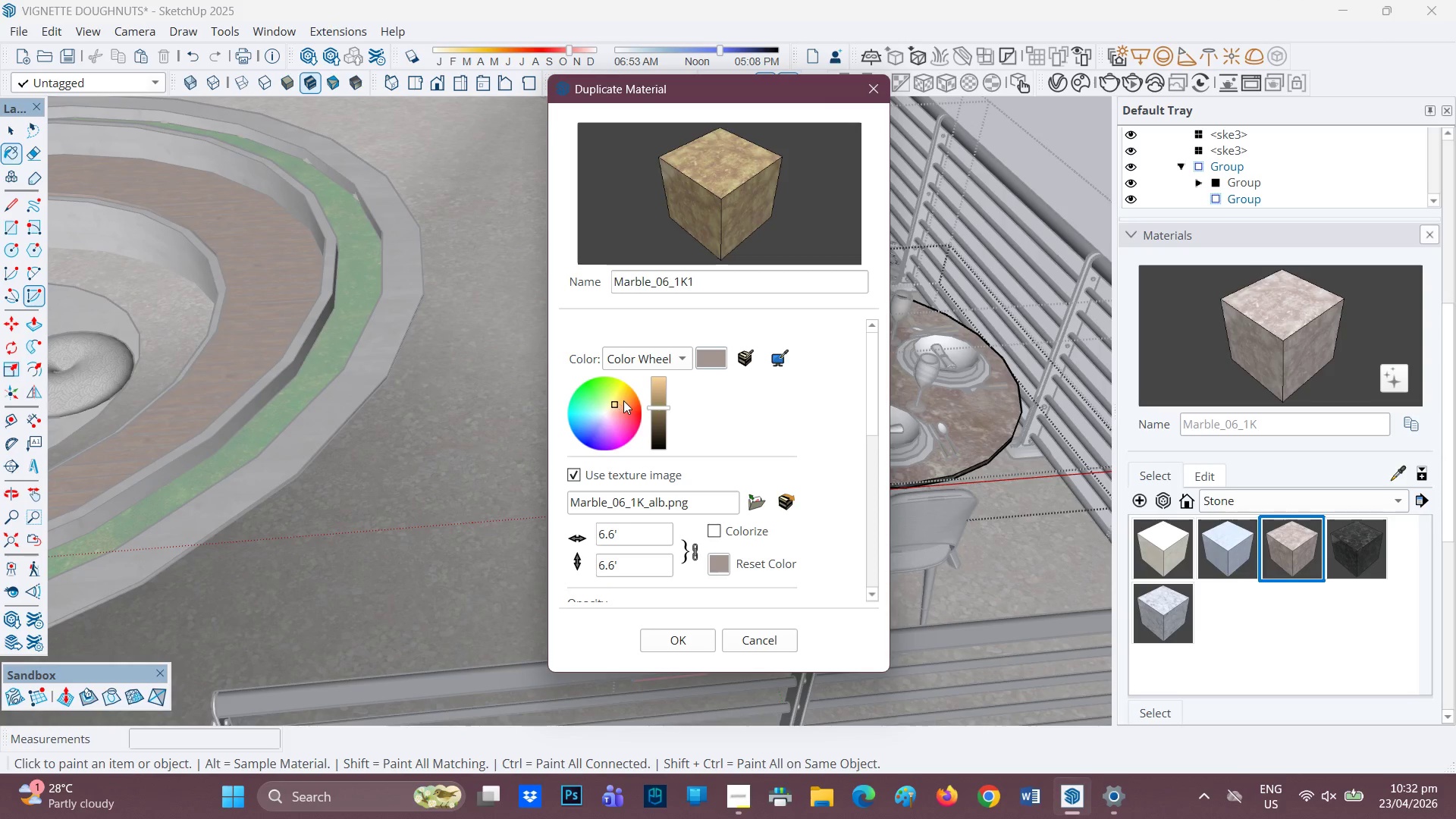 
left_click([623, 400])
 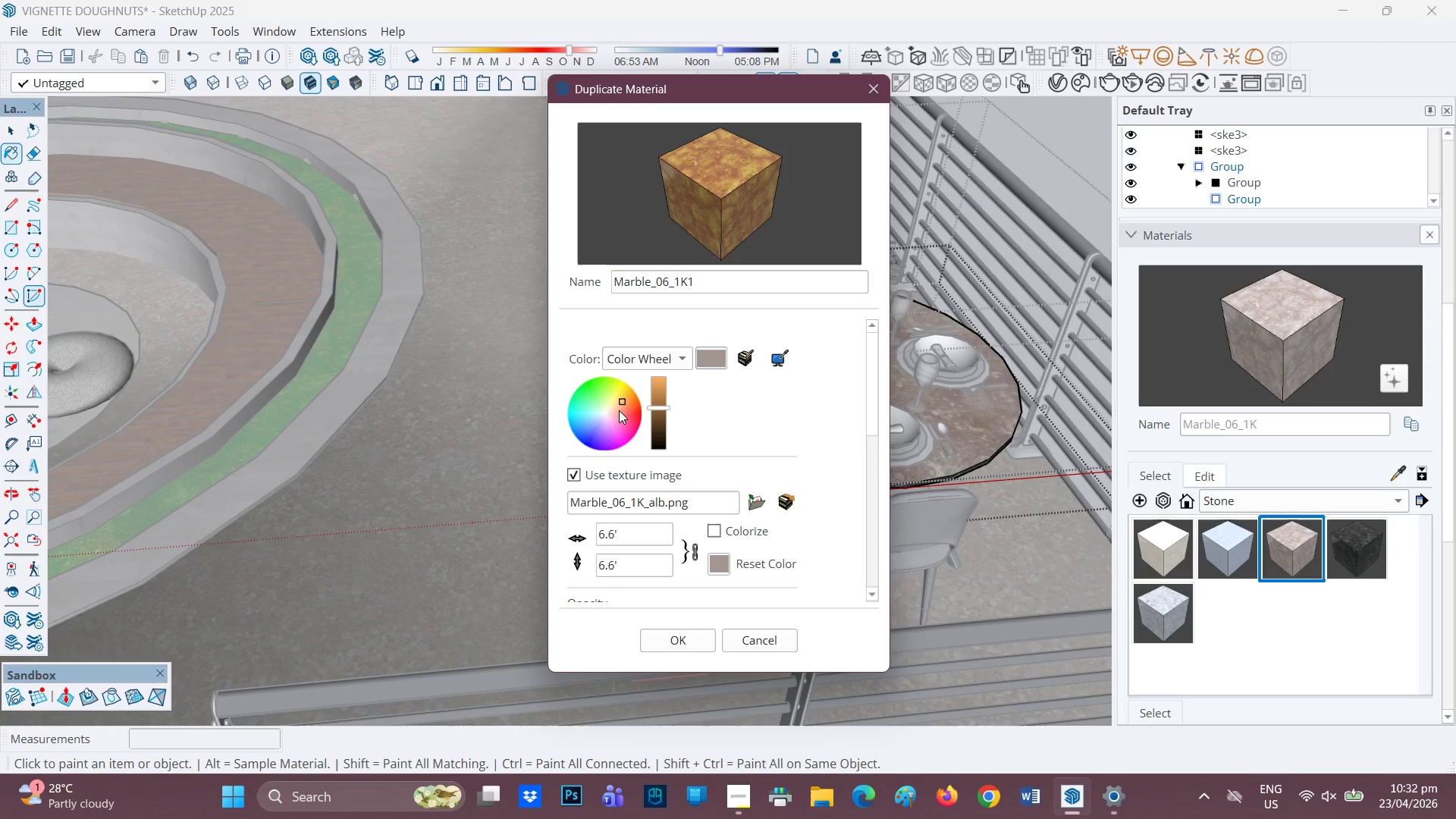 
left_click([666, 419])
 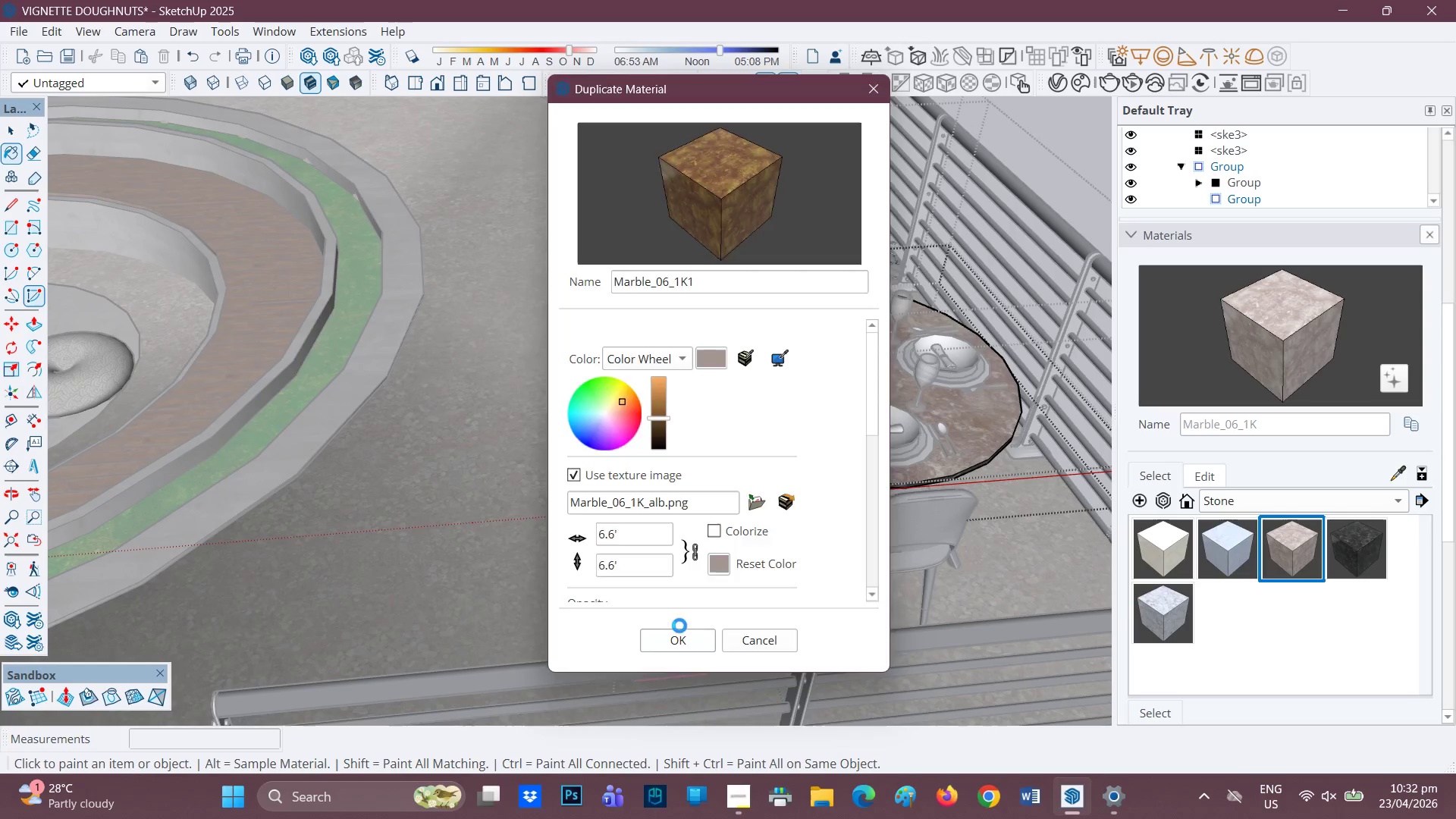 
left_click([869, 377])
 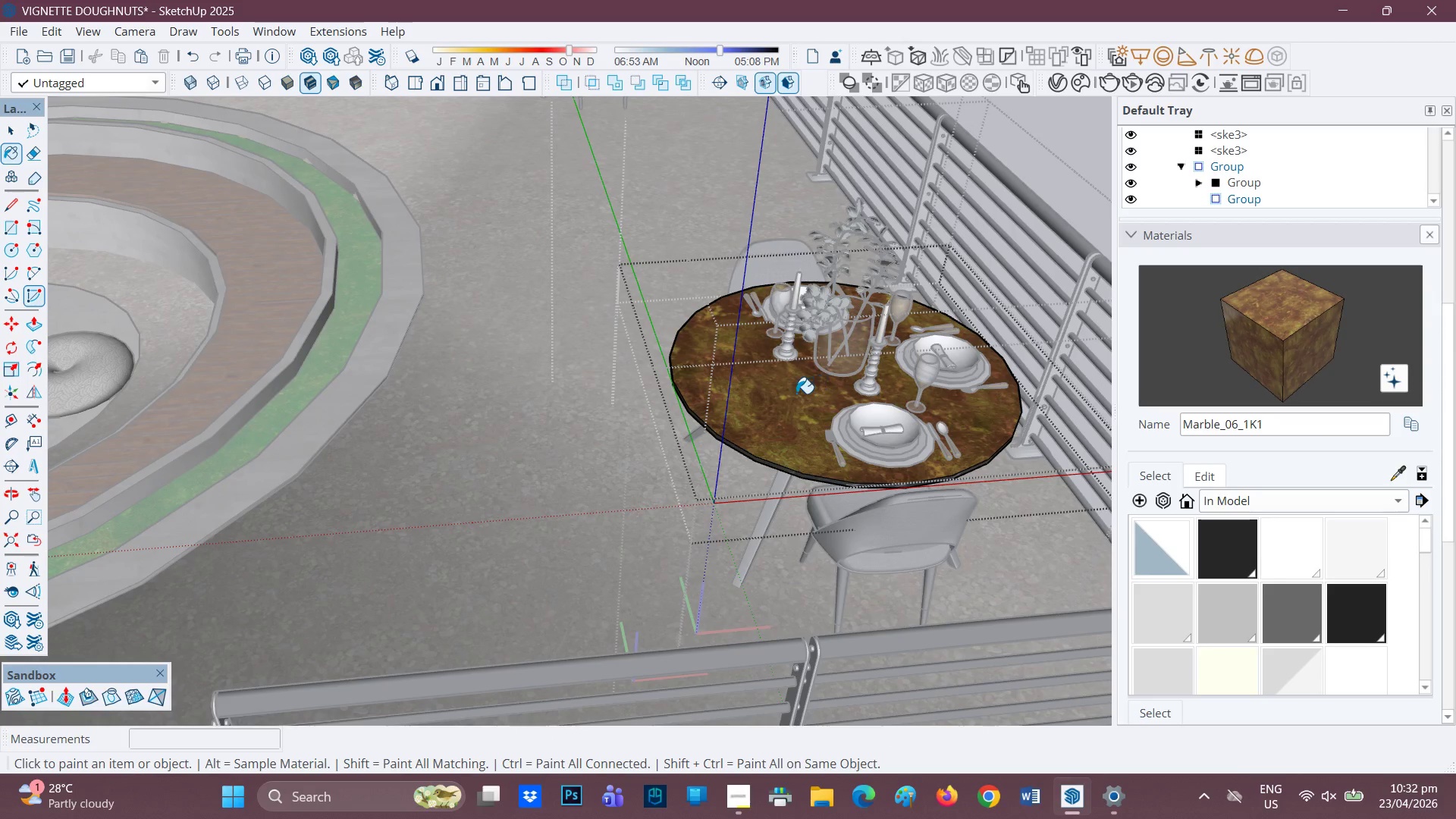 
scroll: coordinate [771, 399], scroll_direction: up, amount: 2.0
 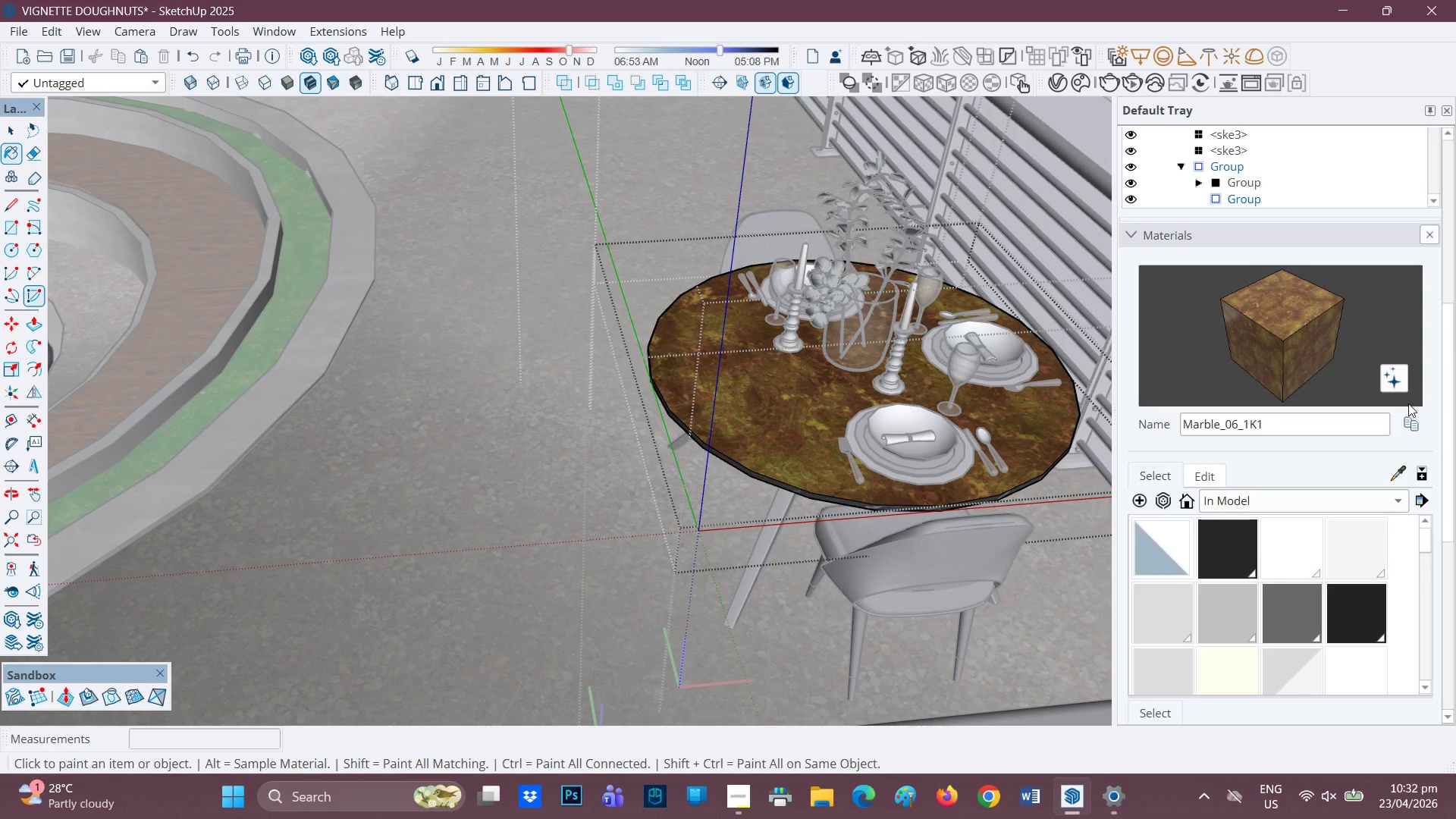 
left_click([1419, 422])
 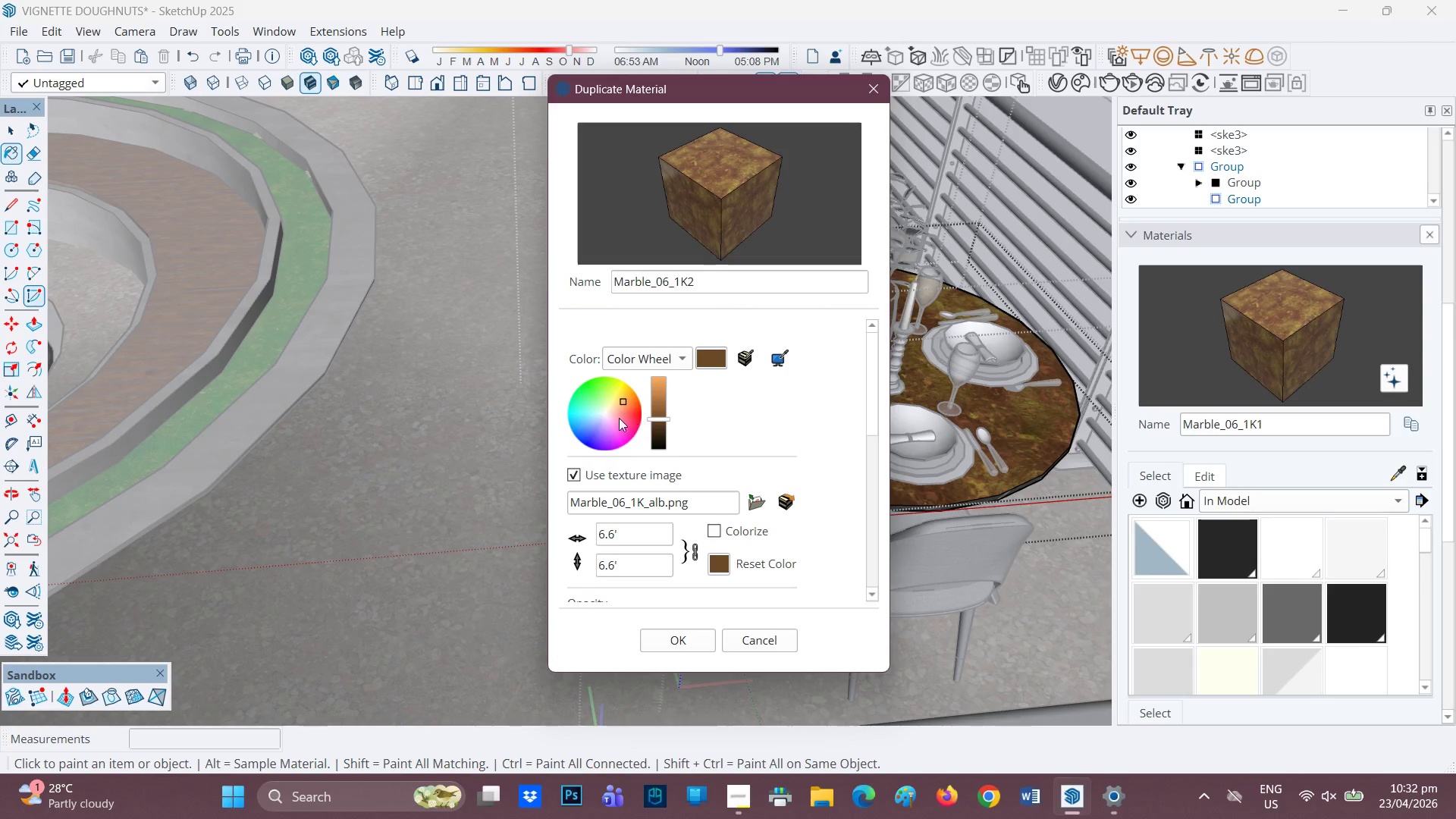 
left_click([611, 411])
 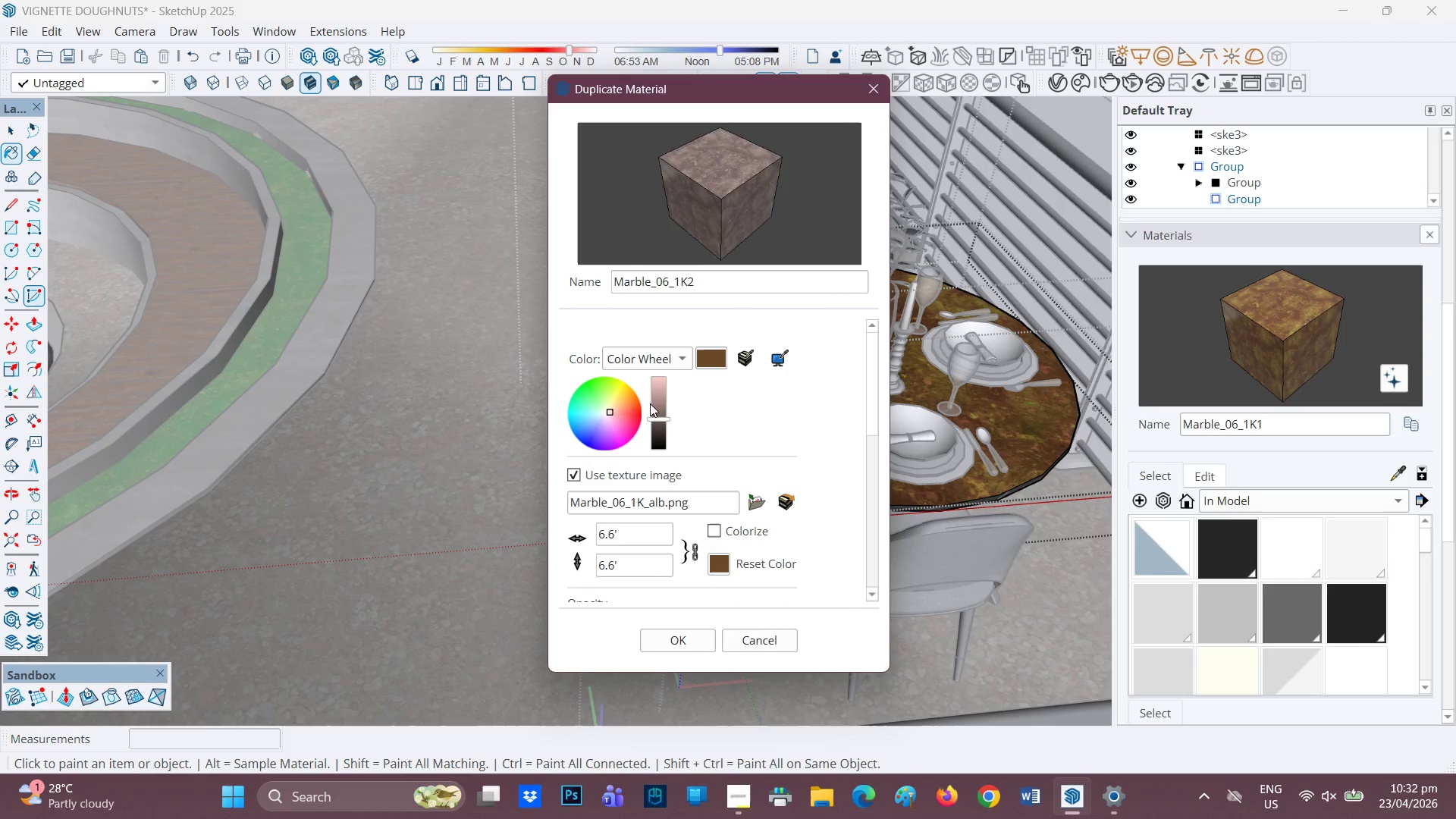 
left_click([654, 393])
 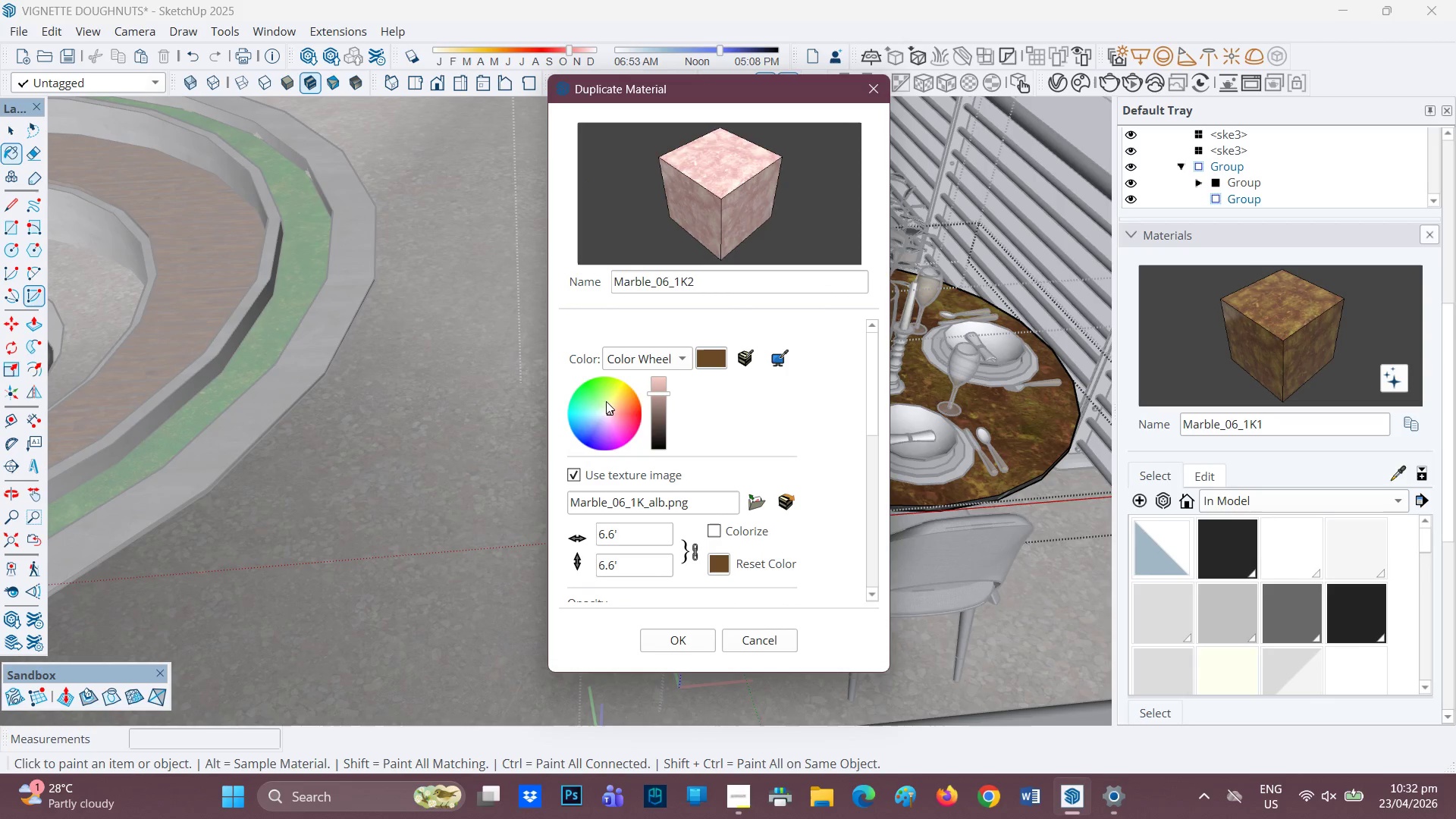 
left_click([657, 378])
 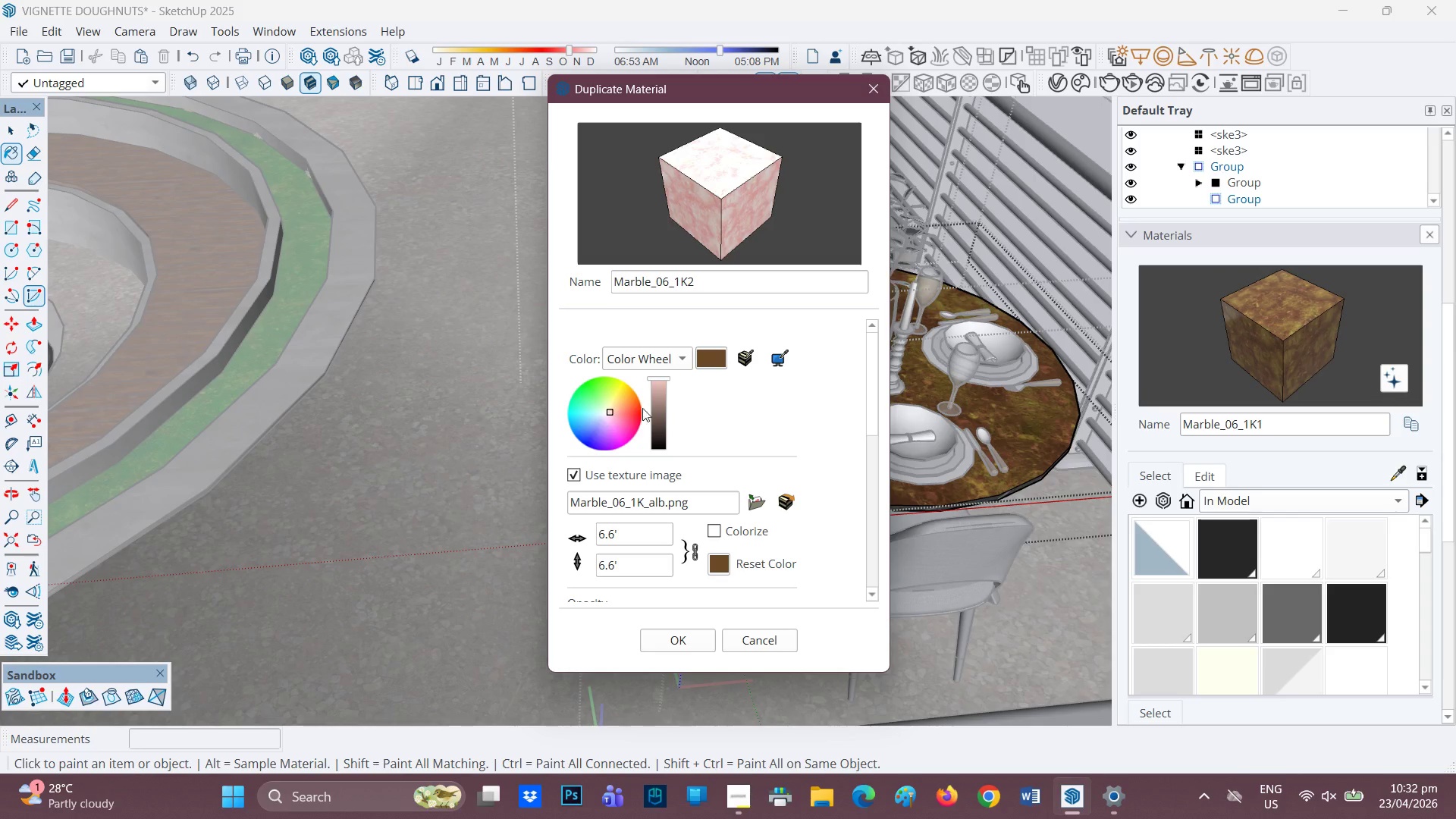 
left_click([655, 401])
 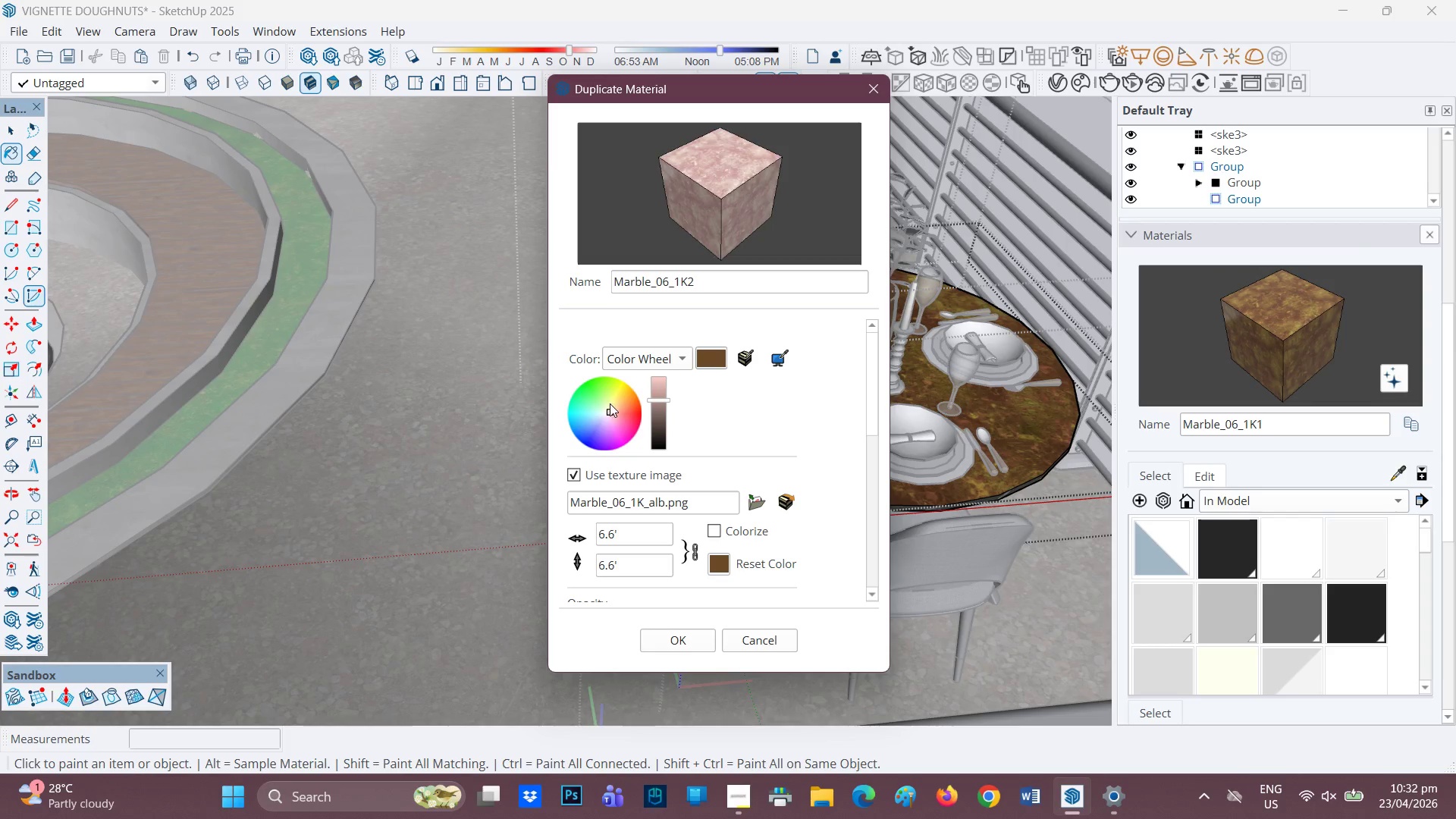 
left_click([609, 407])
 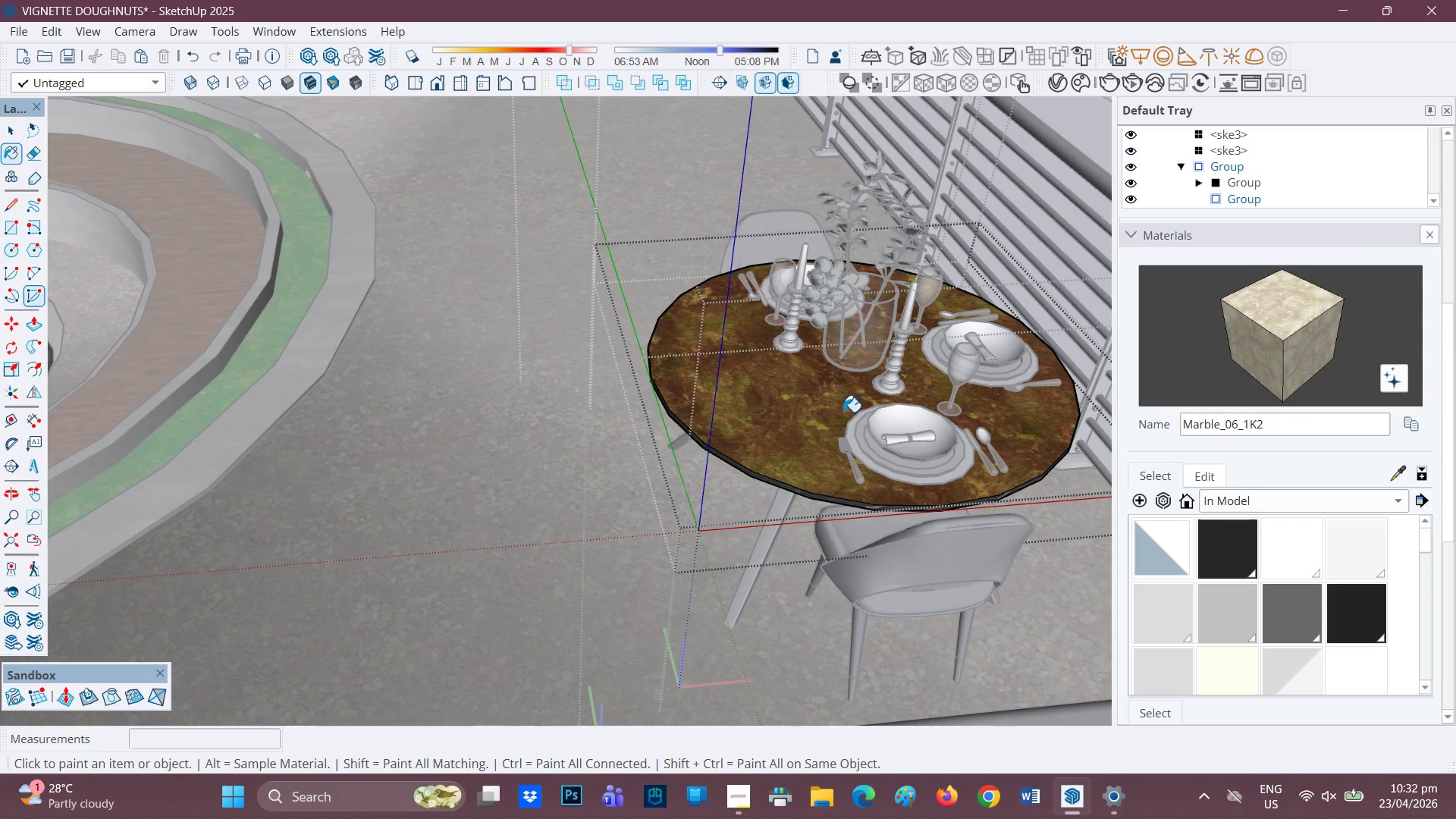 
scroll: coordinate [665, 420], scroll_direction: down, amount: 5.0
 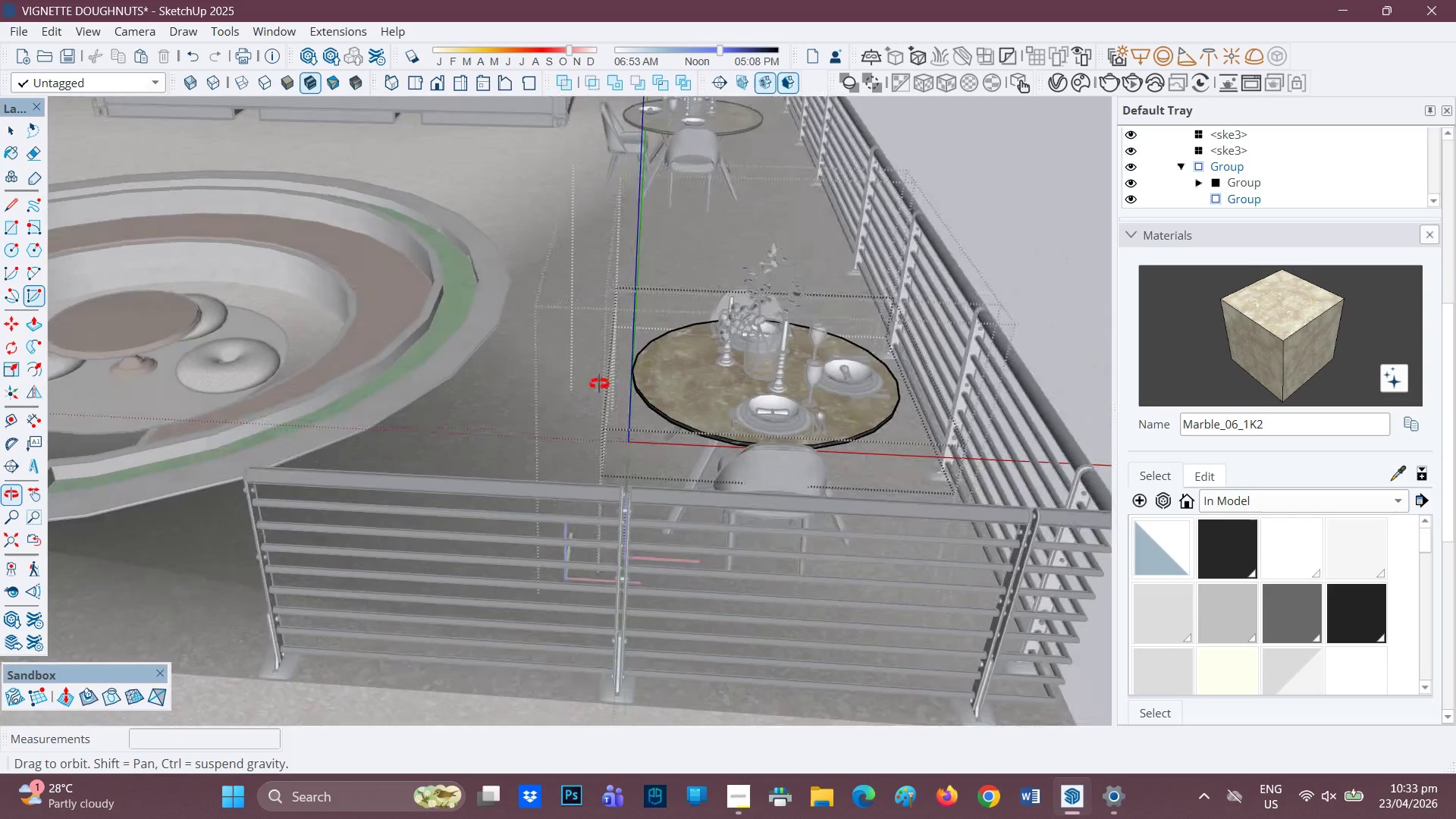 
scroll: coordinate [579, 408], scroll_direction: none, amount: 0.0
 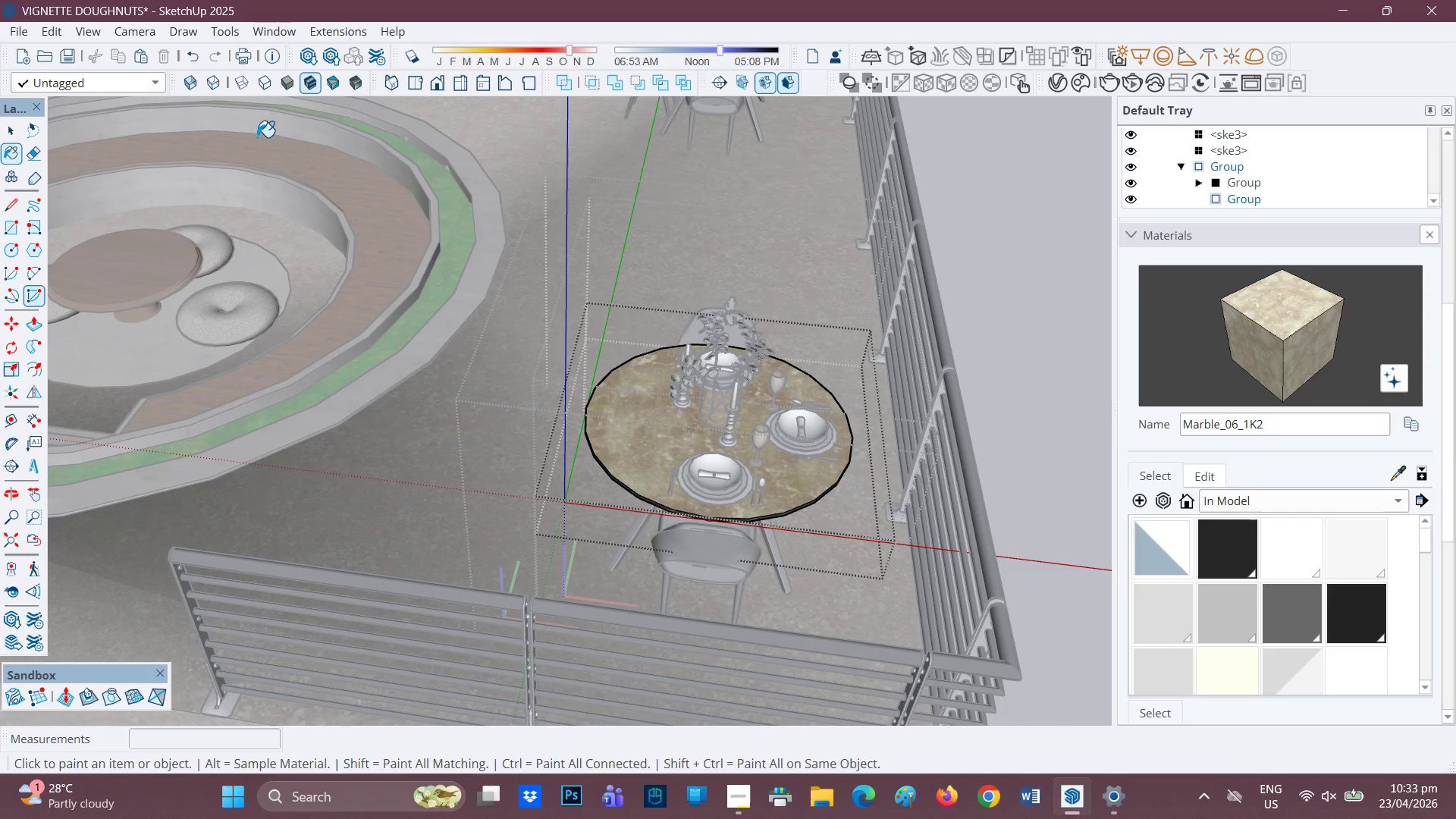 
left_click([314, 57])
 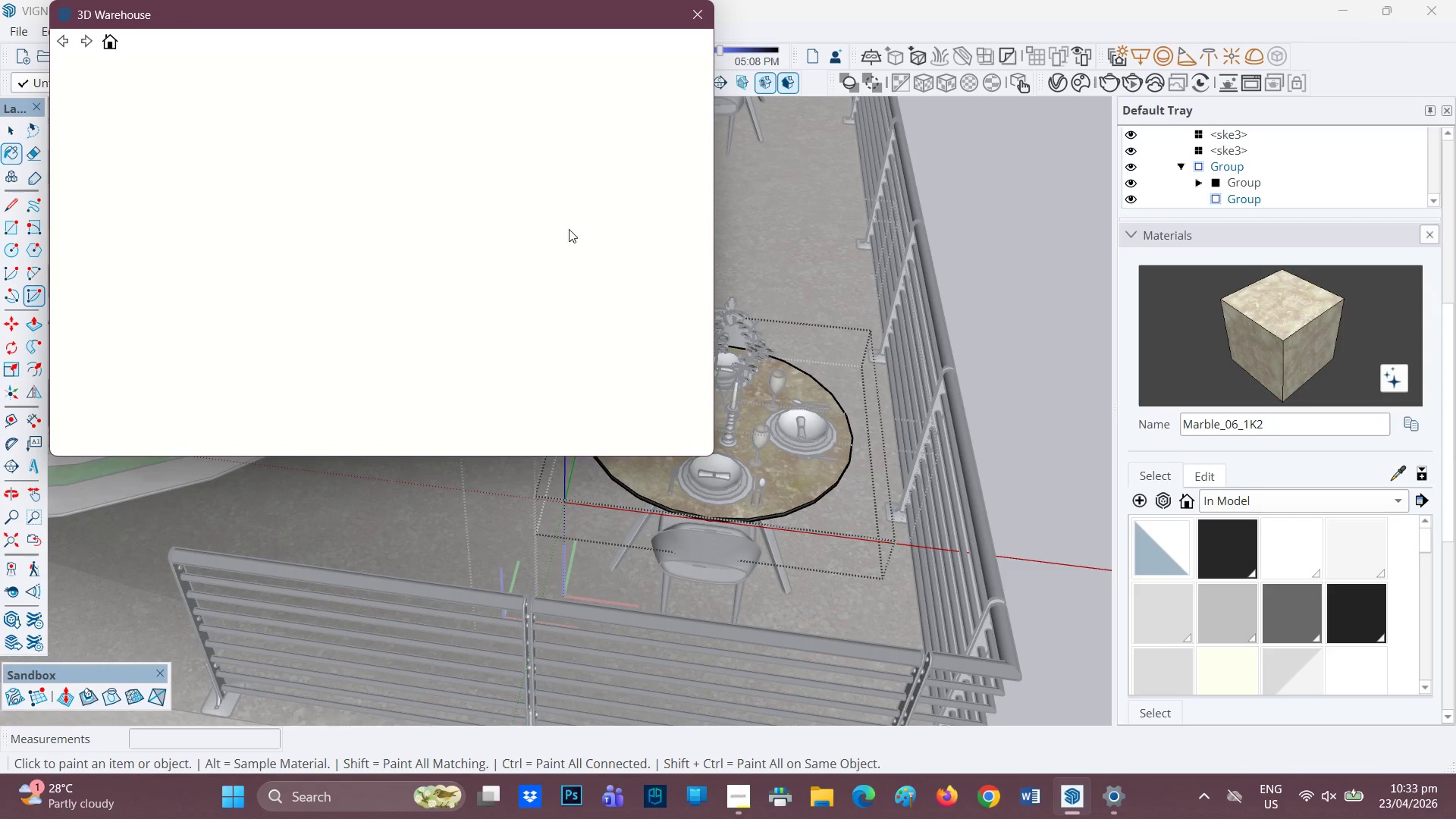 
scroll: coordinate [525, 215], scroll_direction: up, amount: 1.0
 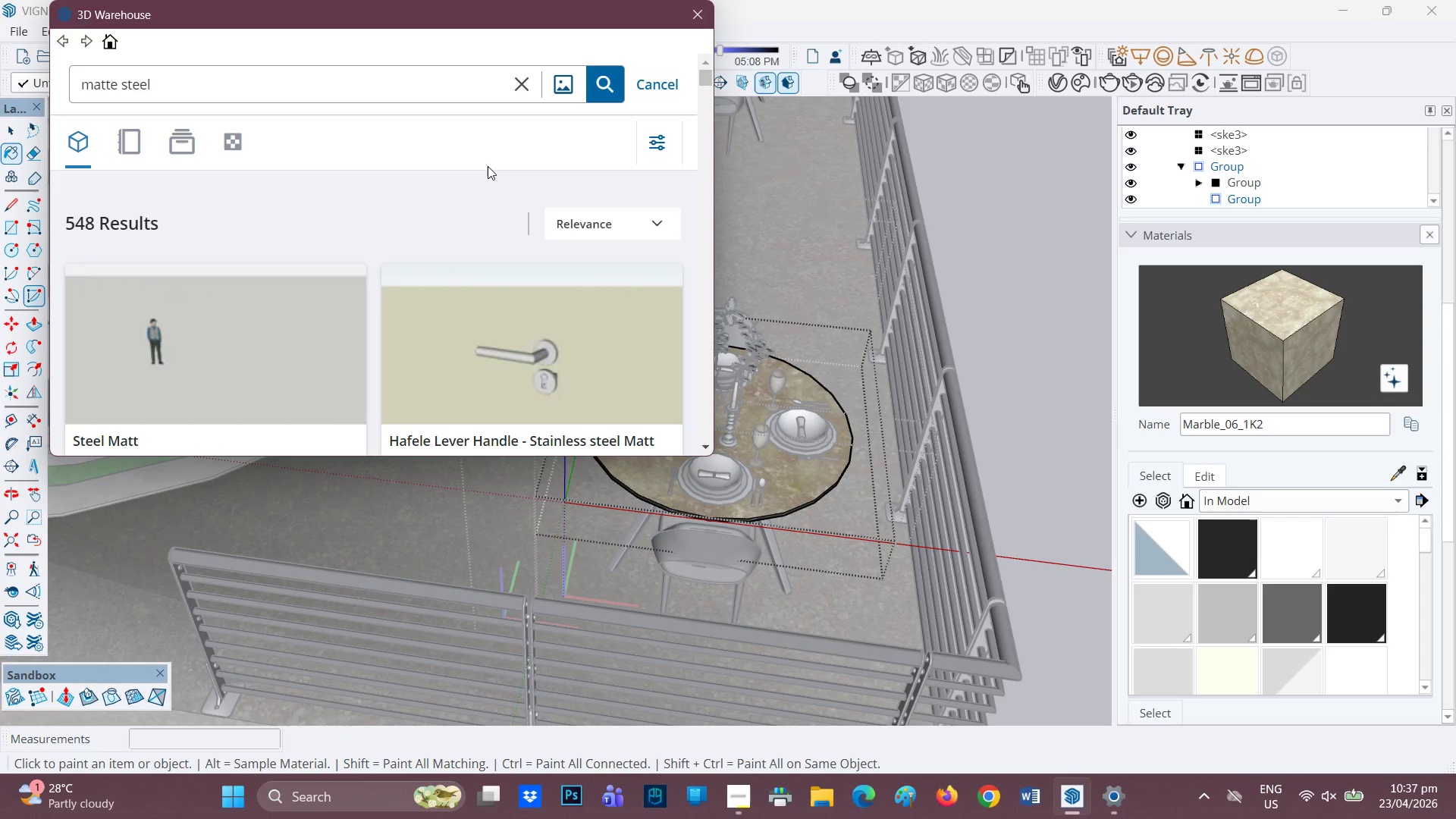 
wait(243.75)
 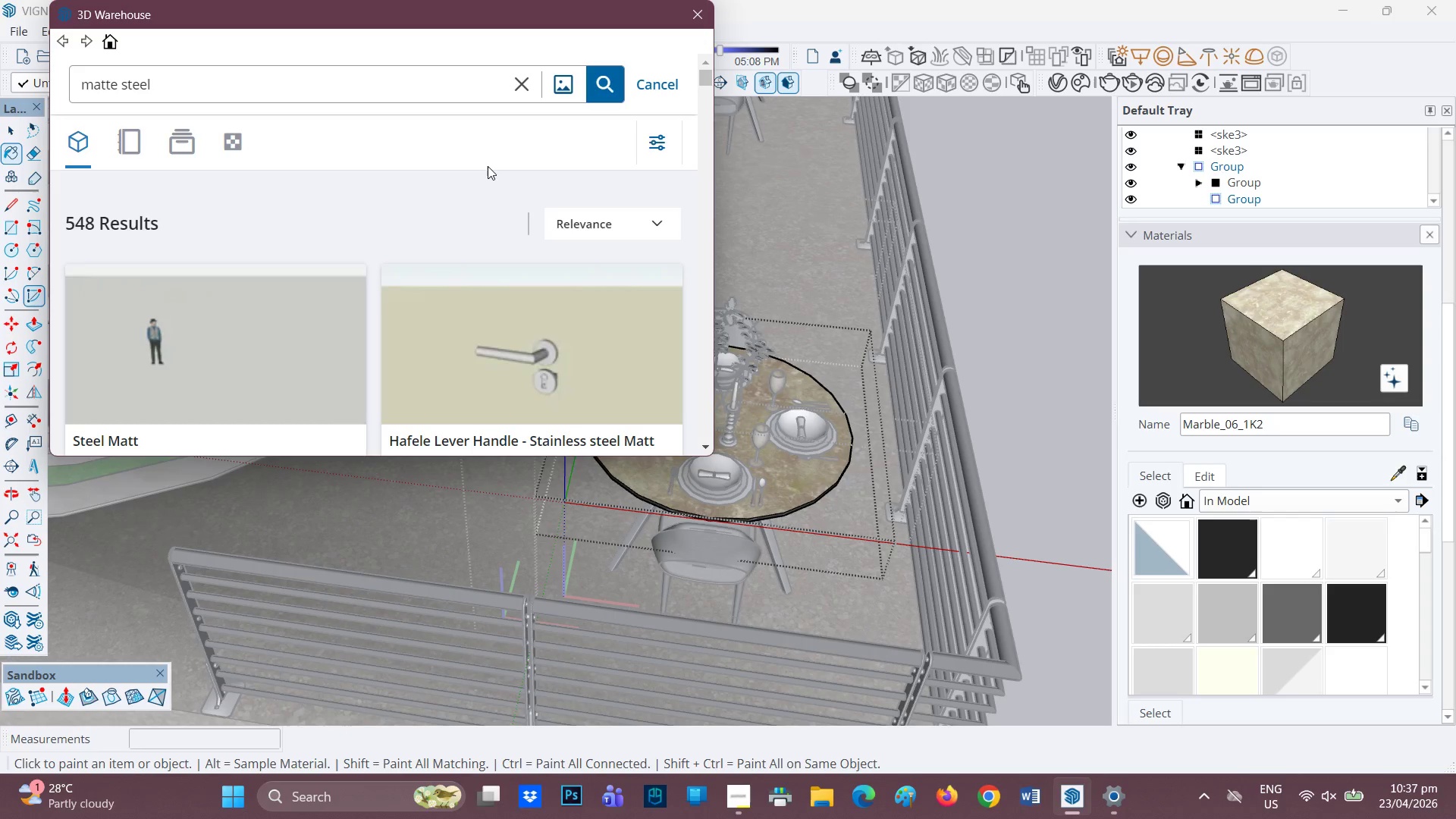 
scroll: coordinate [158, 210], scroll_direction: up, amount: 1.0
 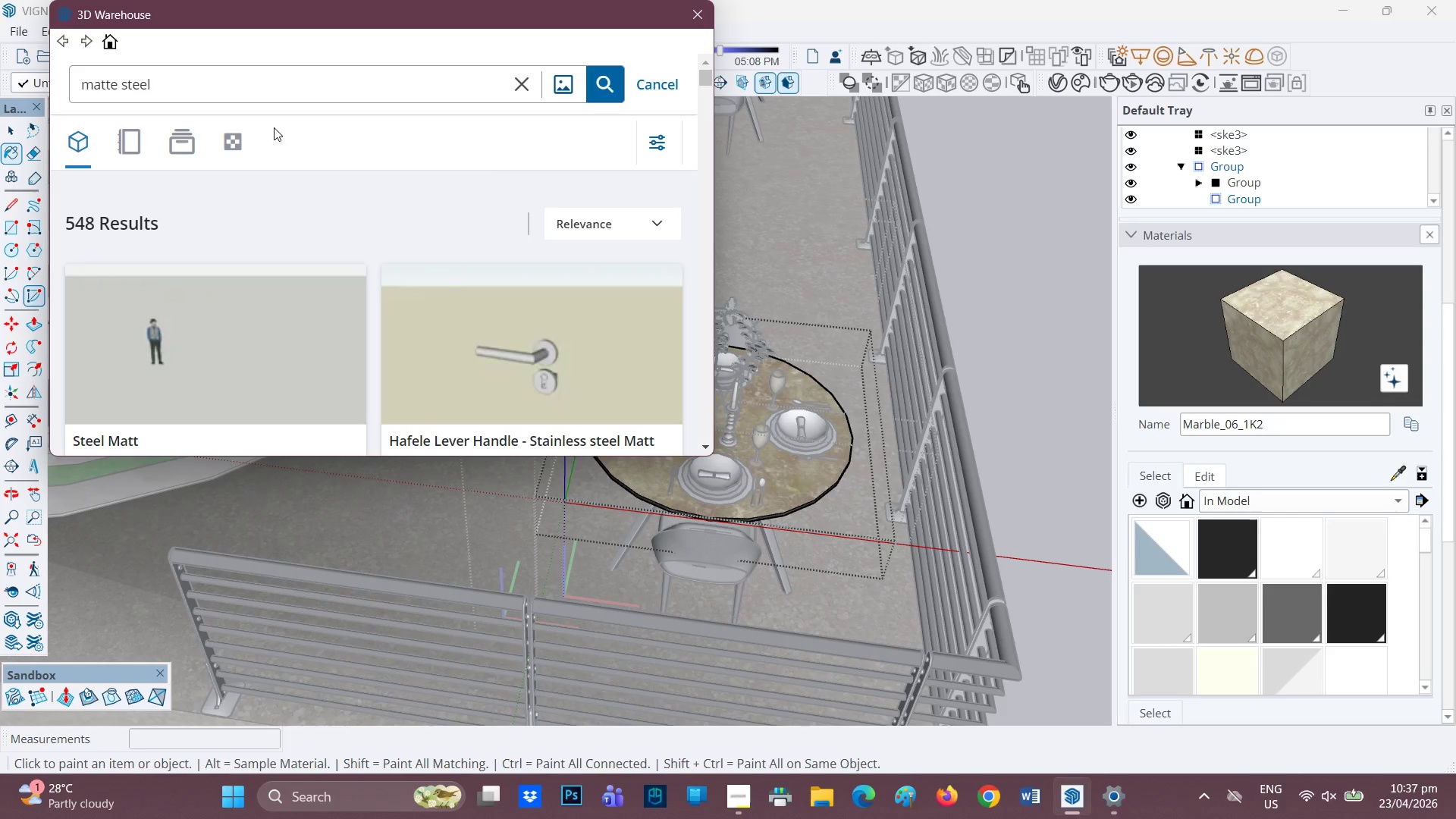 
scroll: coordinate [245, 130], scroll_direction: down, amount: 1.0
 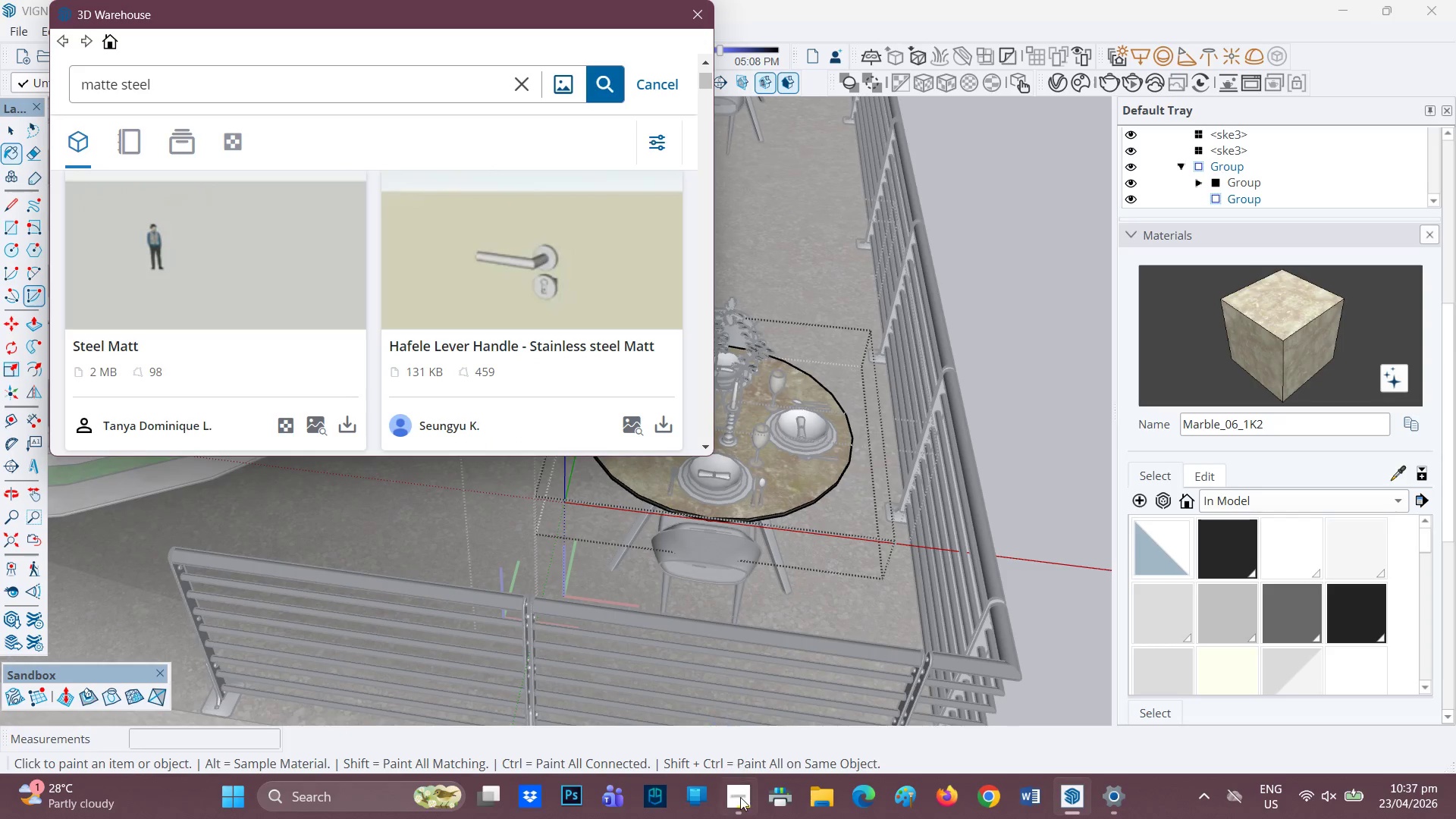 
left_click([742, 802])